 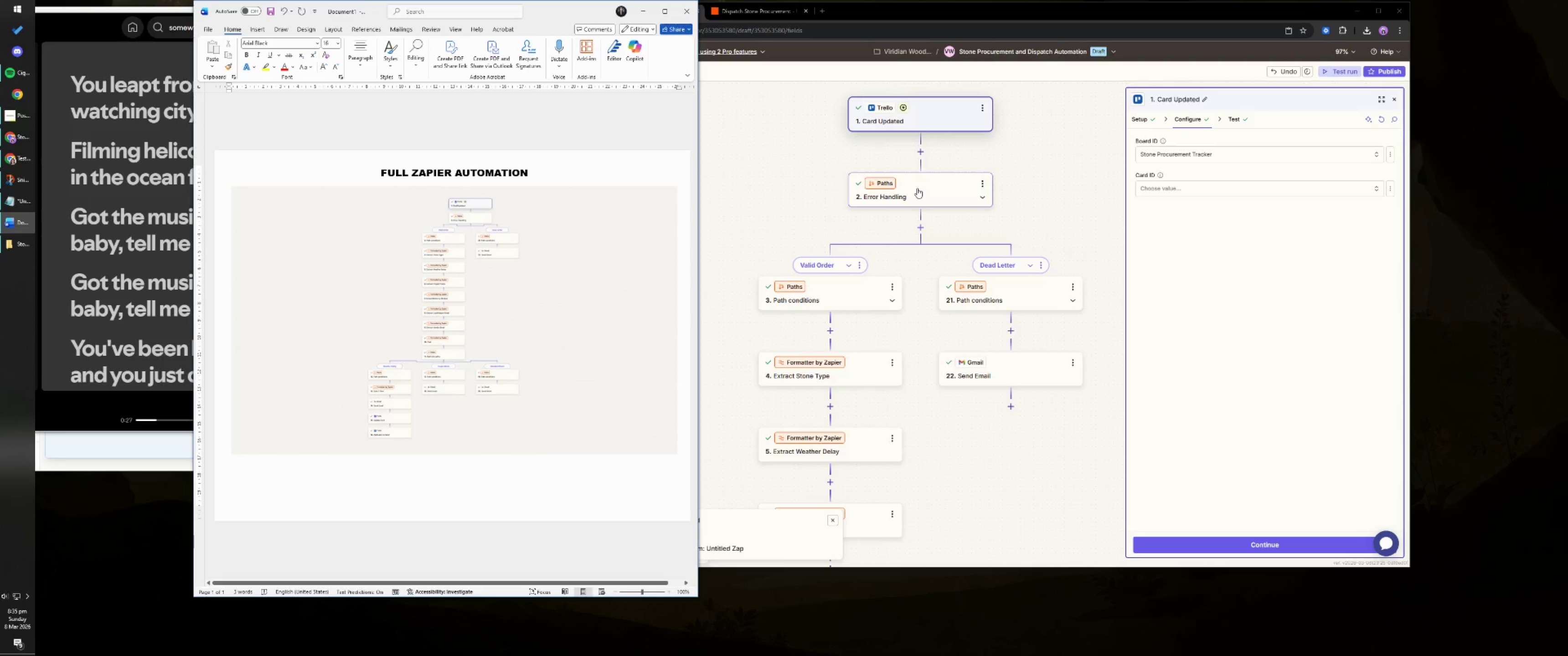 
key(Shift+Enter)
 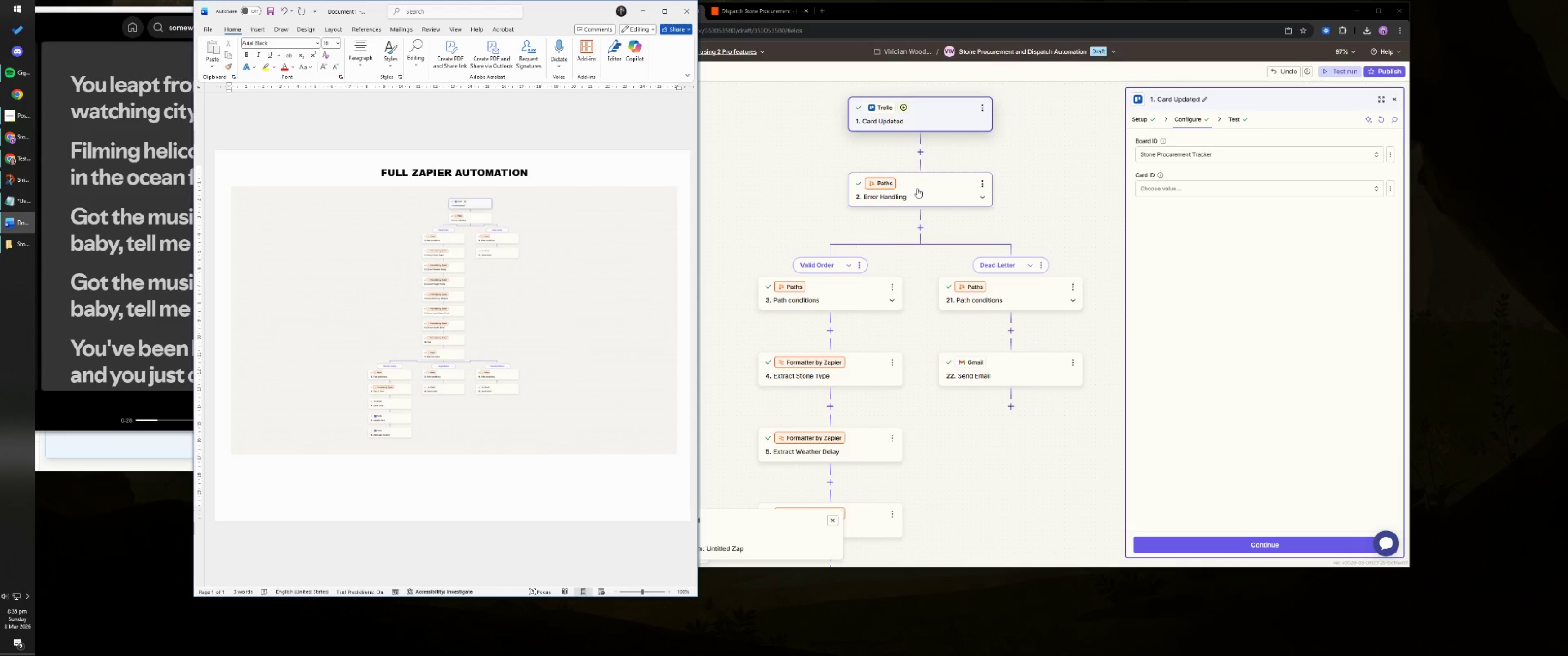 
key(Backspace)
 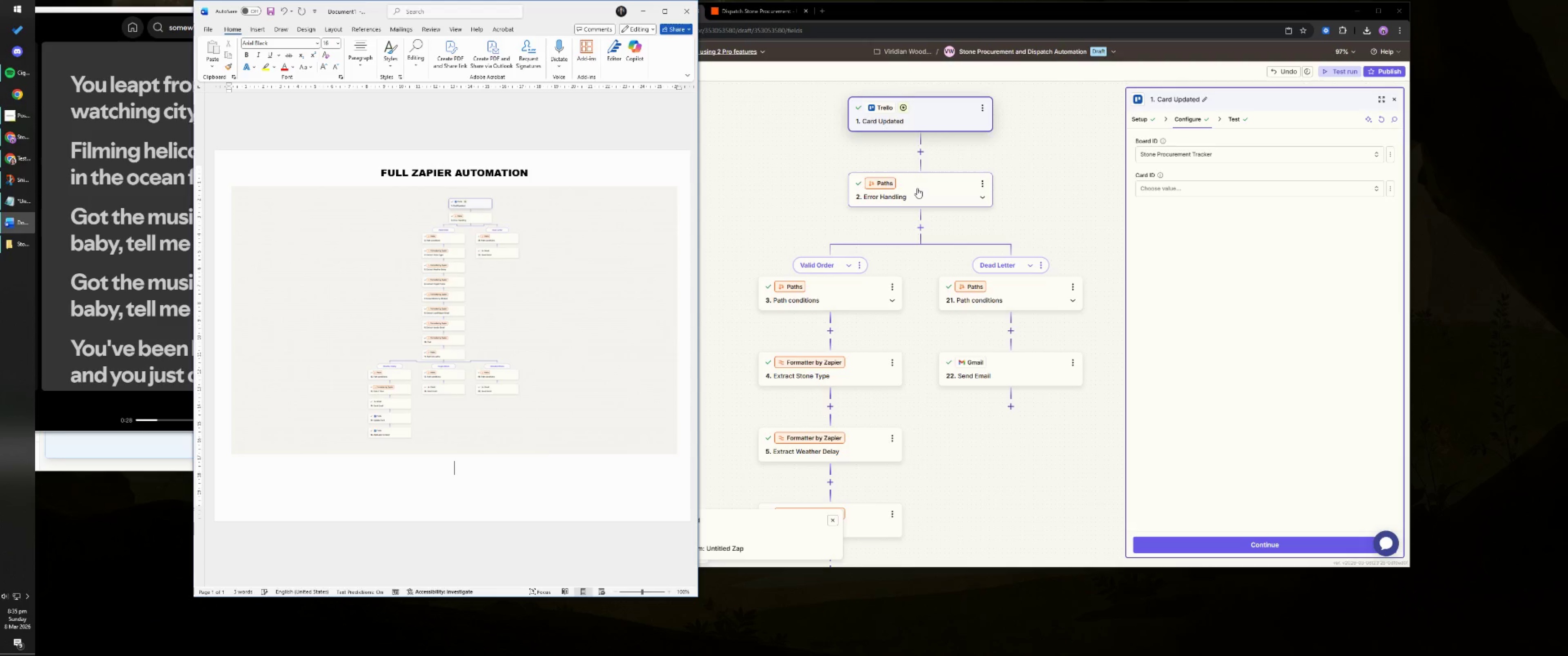 
key(Control+ControlRight)
 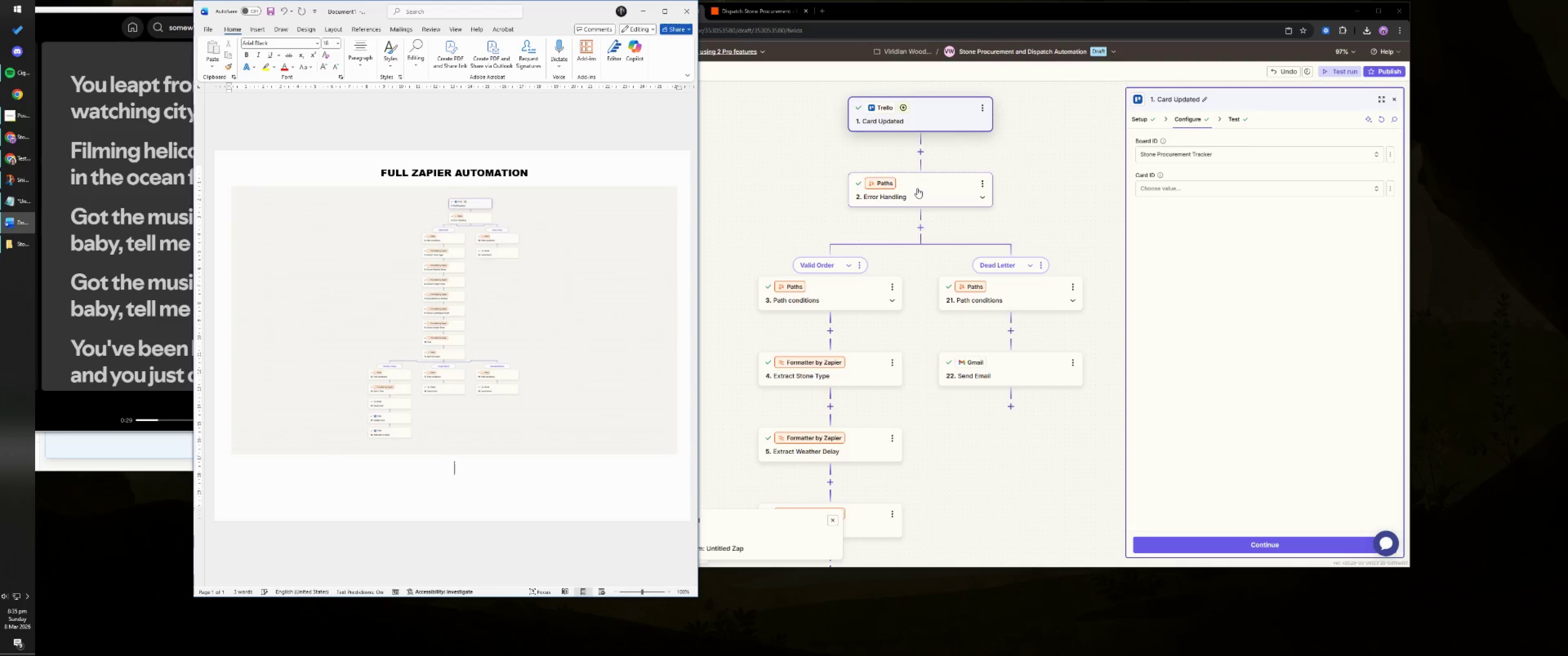 
key(Control+Enter)
 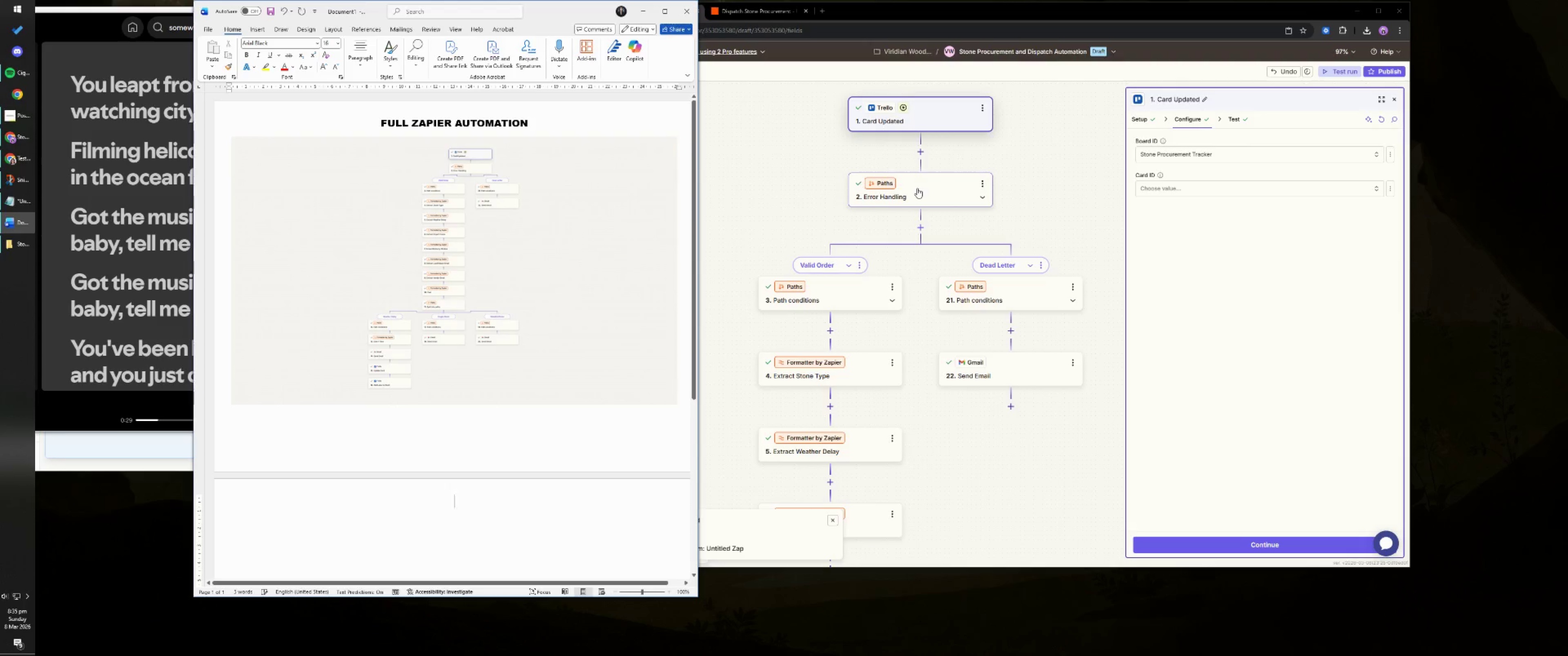 
type(ERROR HANDLING PATH)
 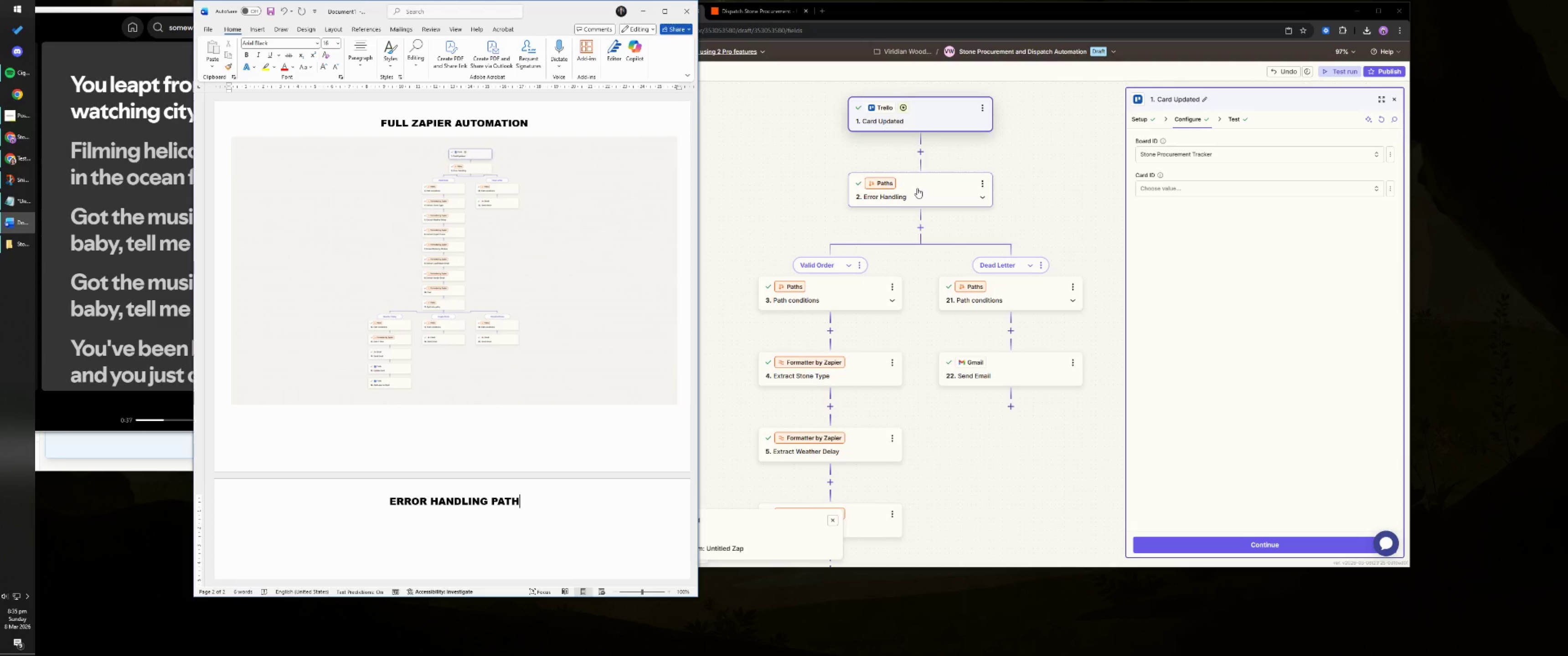 
type( (VALID ORDER))
 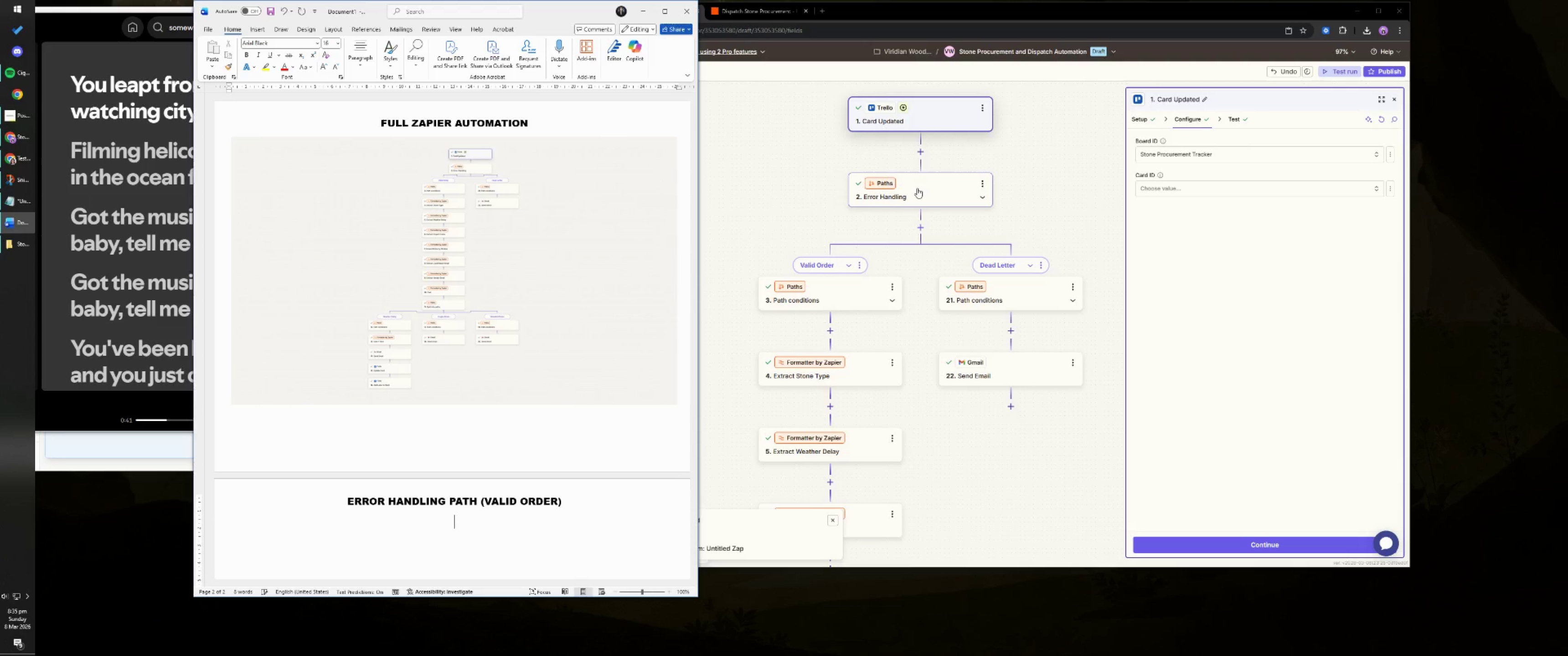 
 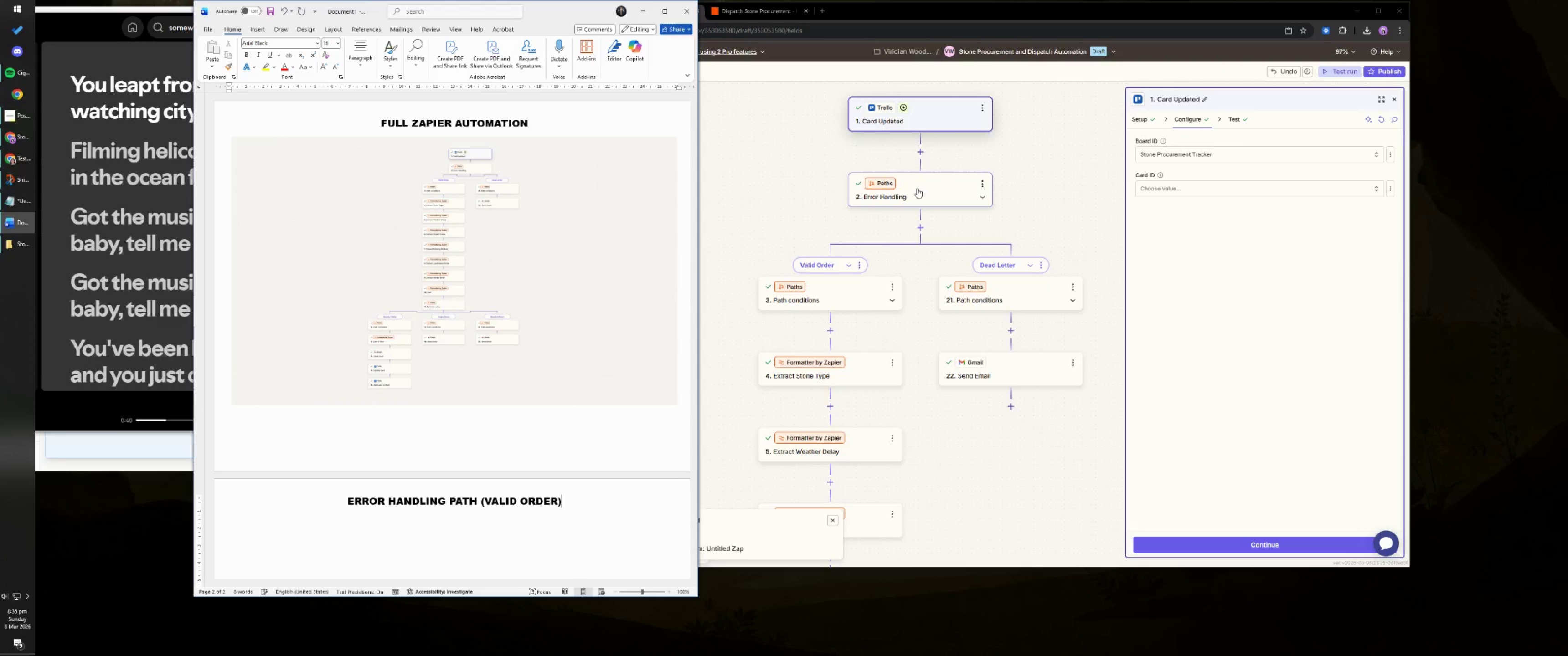 
key(Enter)
 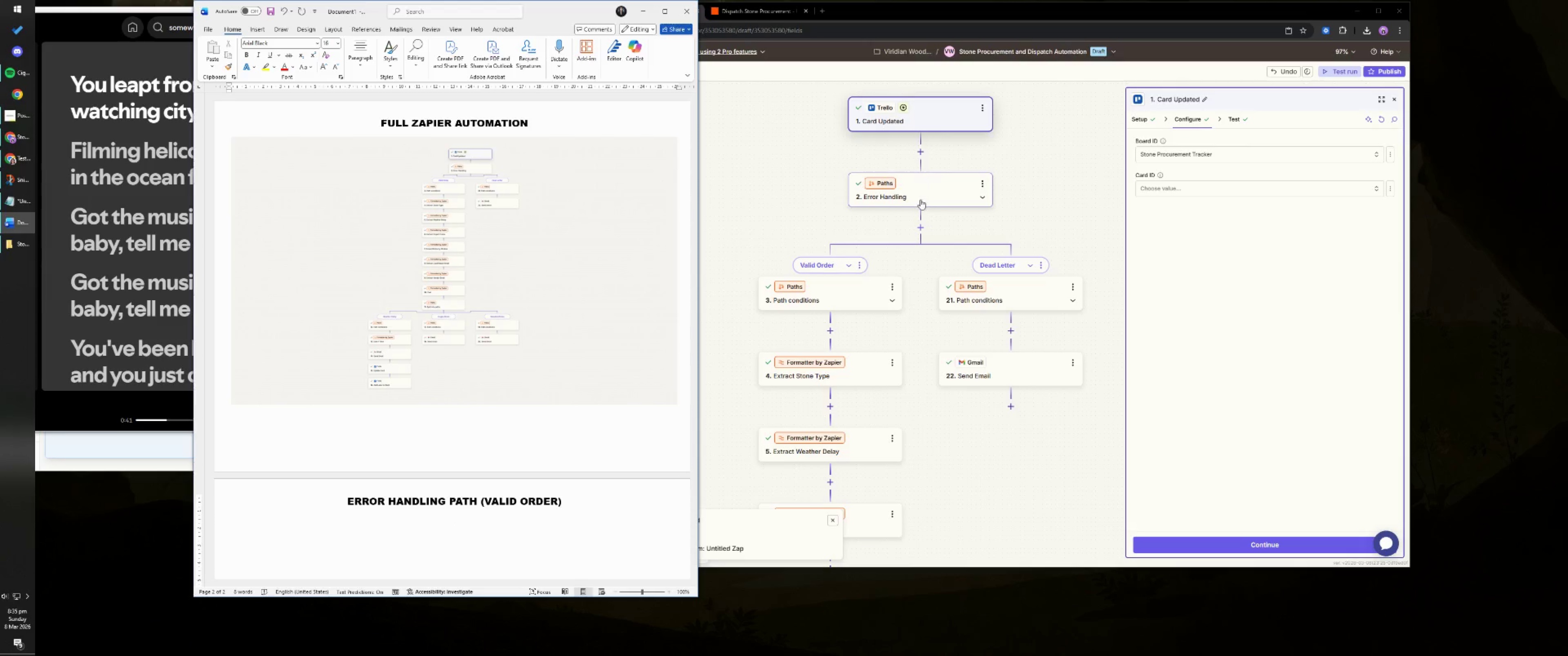 
left_click([841, 232])
 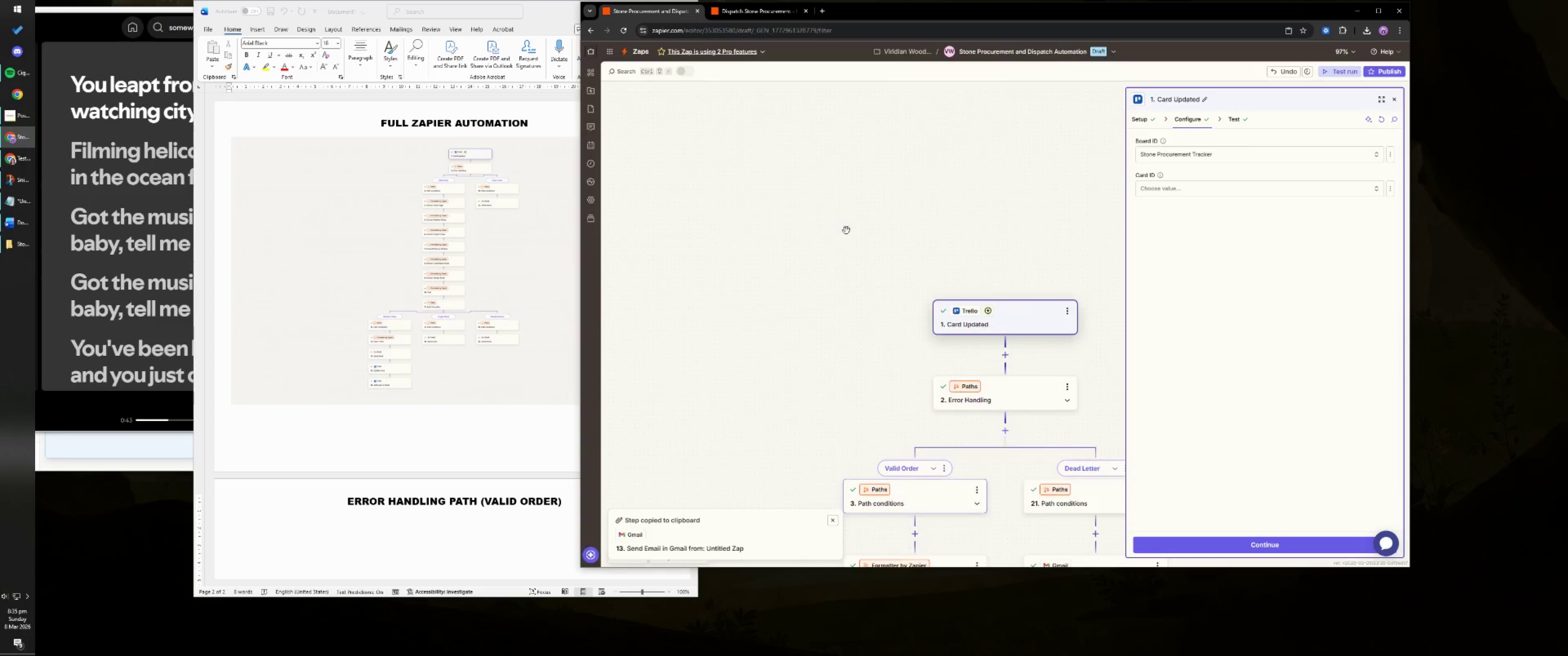 
scroll: coordinate [920, 199], scroll_direction: down, amount: 2.0
 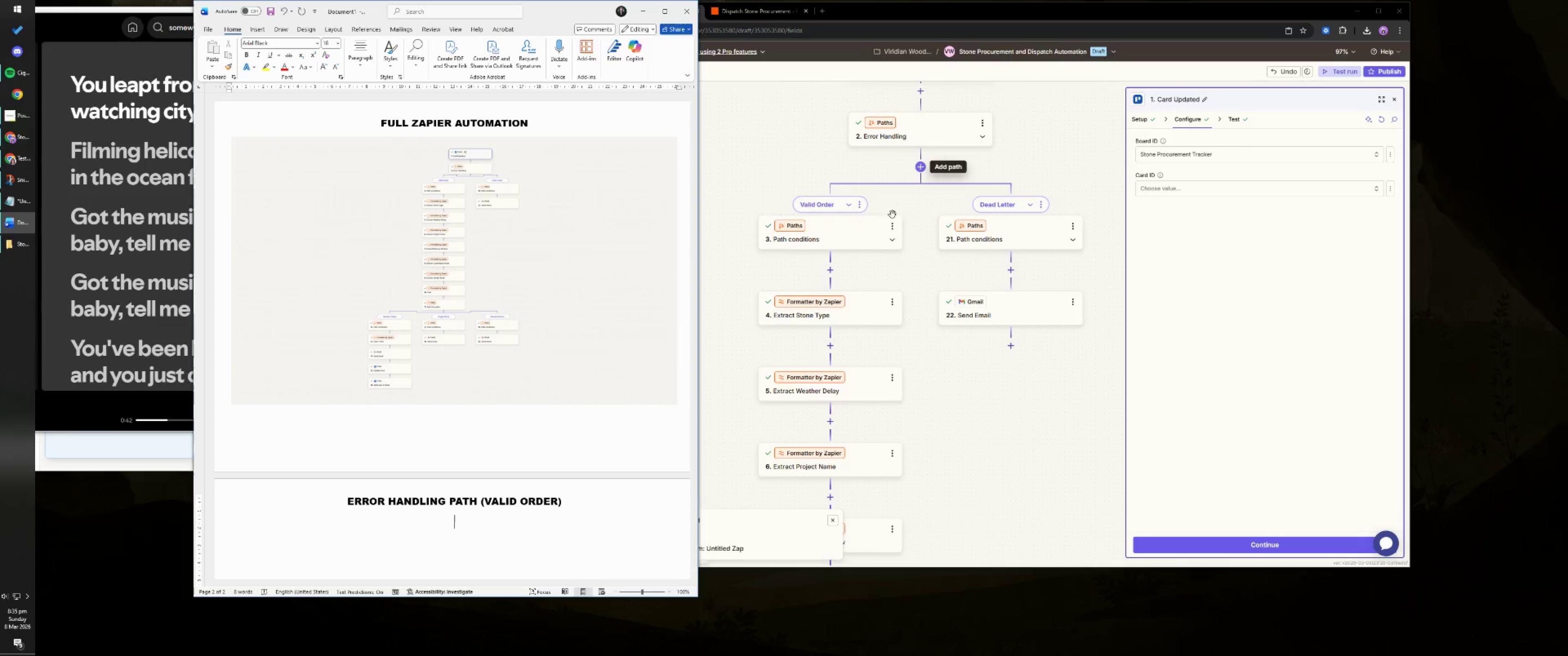 
left_click_drag(start_coordinate=[840, 362], to_coordinate=[784, 103])
 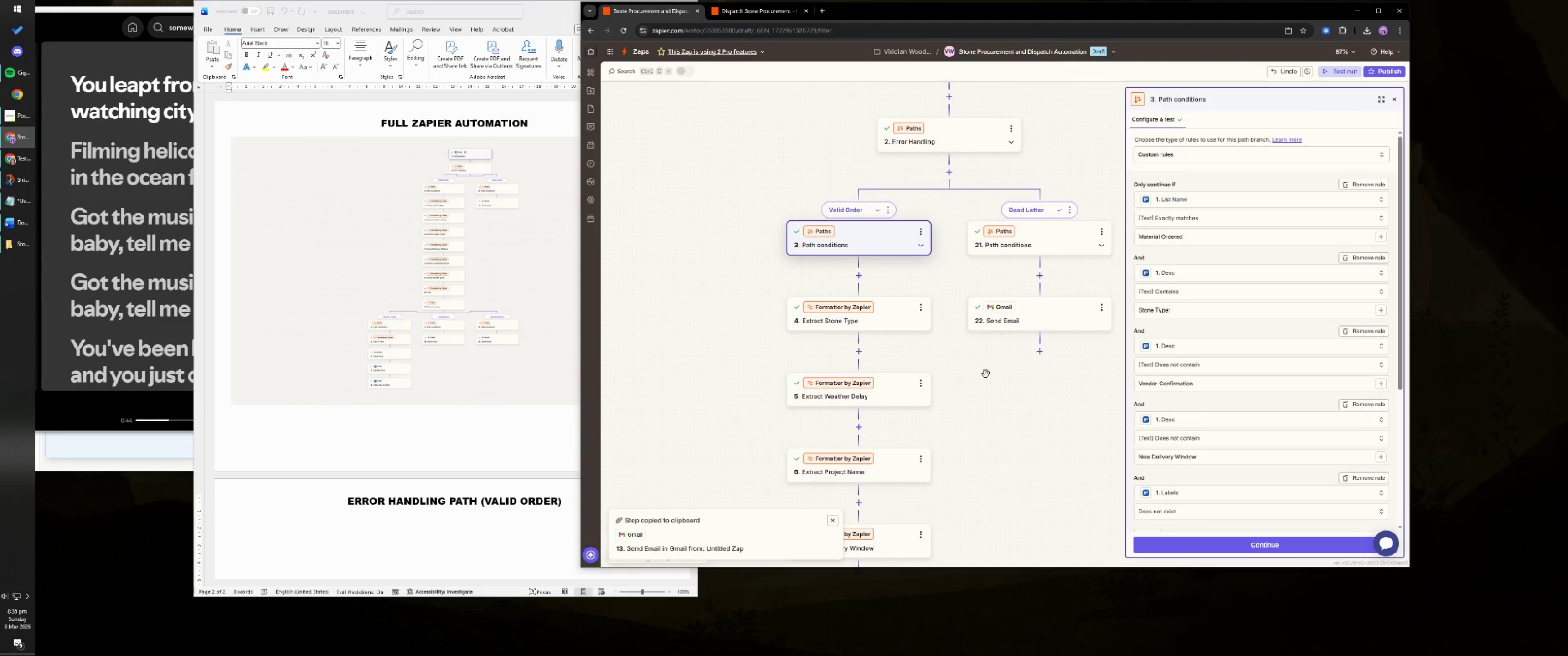 
left_click_drag(start_coordinate=[1000, 415], to_coordinate=[1026, 374])
 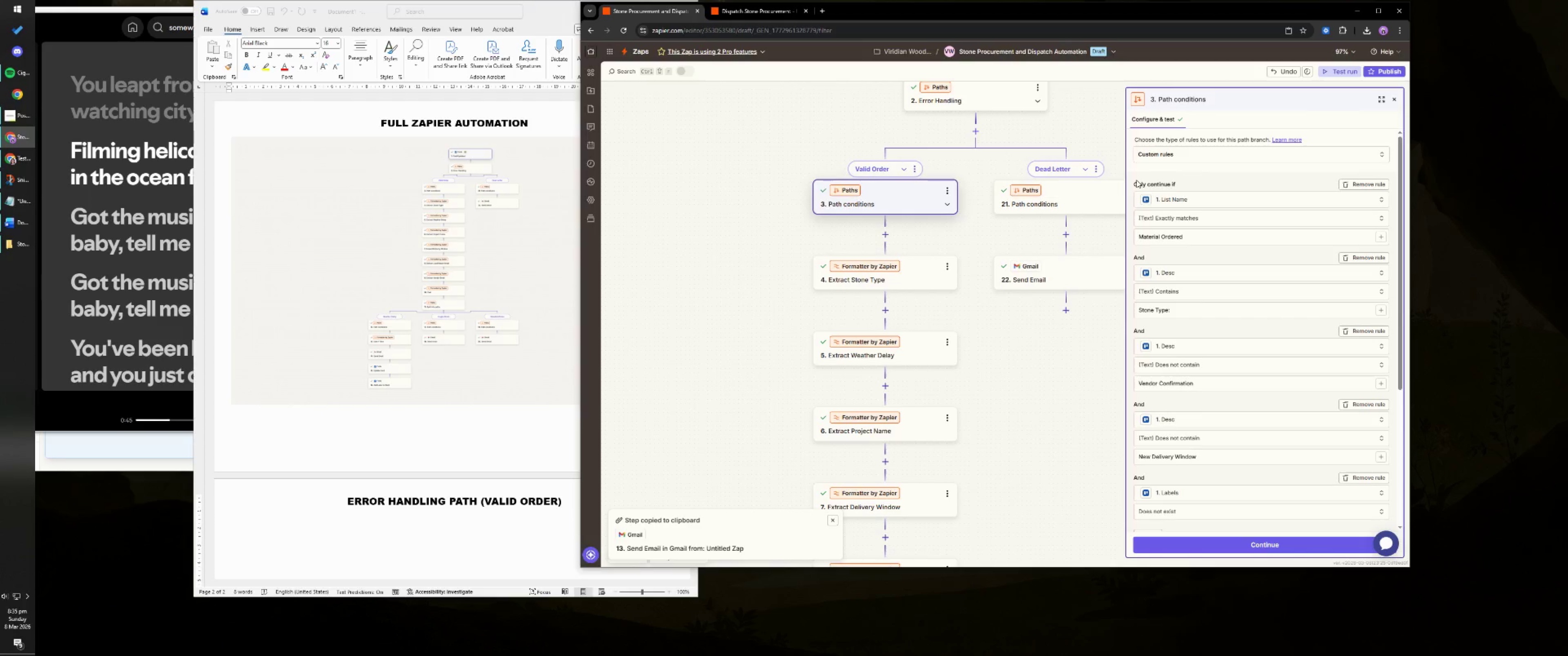 
left_click_drag(start_coordinate=[1068, 455], to_coordinate=[1071, 404])
 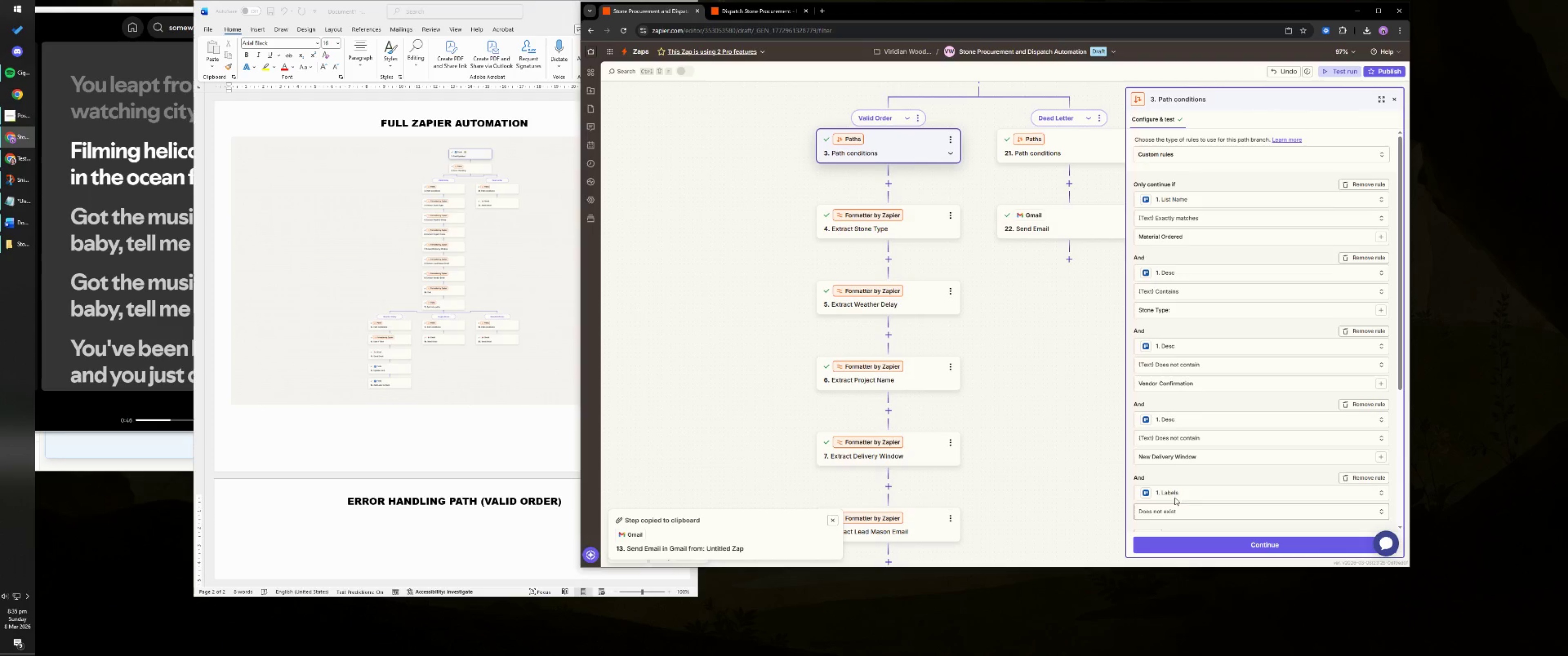 
scroll: coordinate [1212, 444], scroll_direction: down, amount: 4.0
 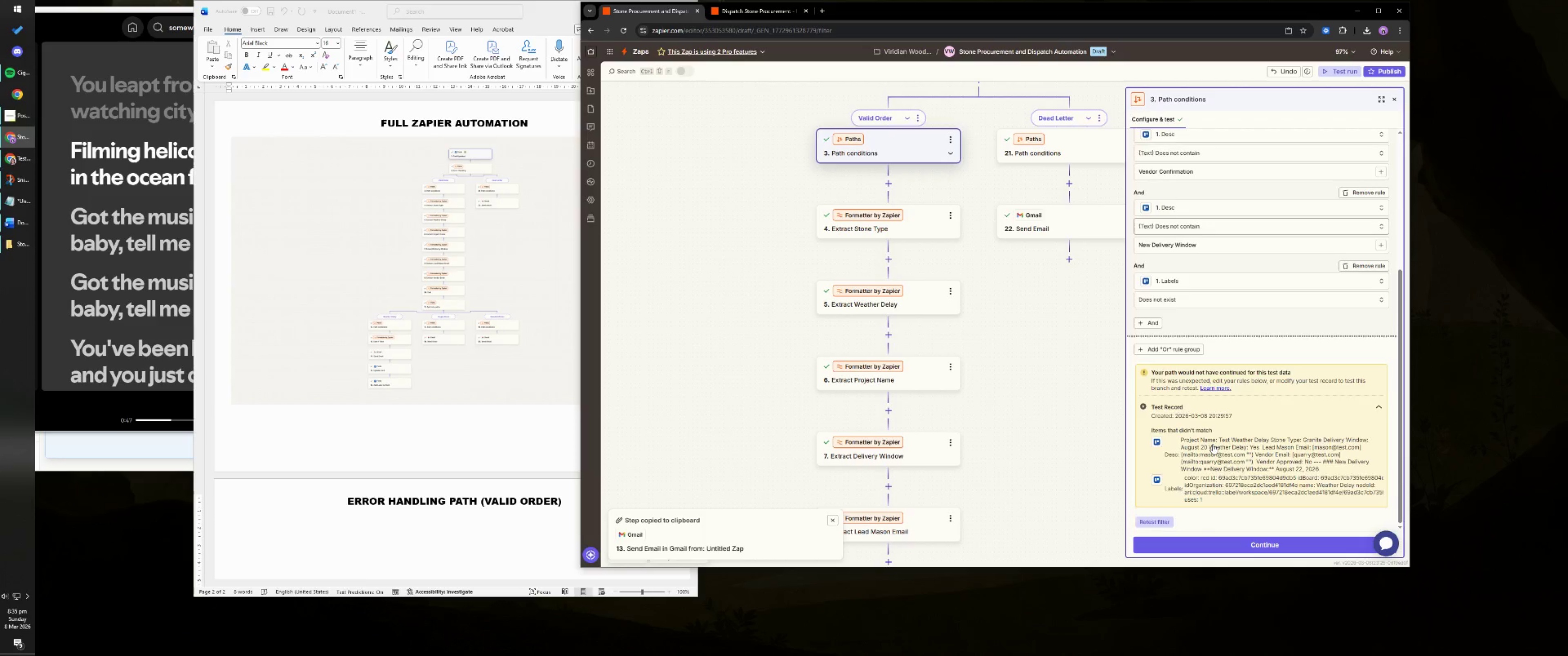 
scroll: coordinate [1212, 444], scroll_direction: up, amount: 4.0
 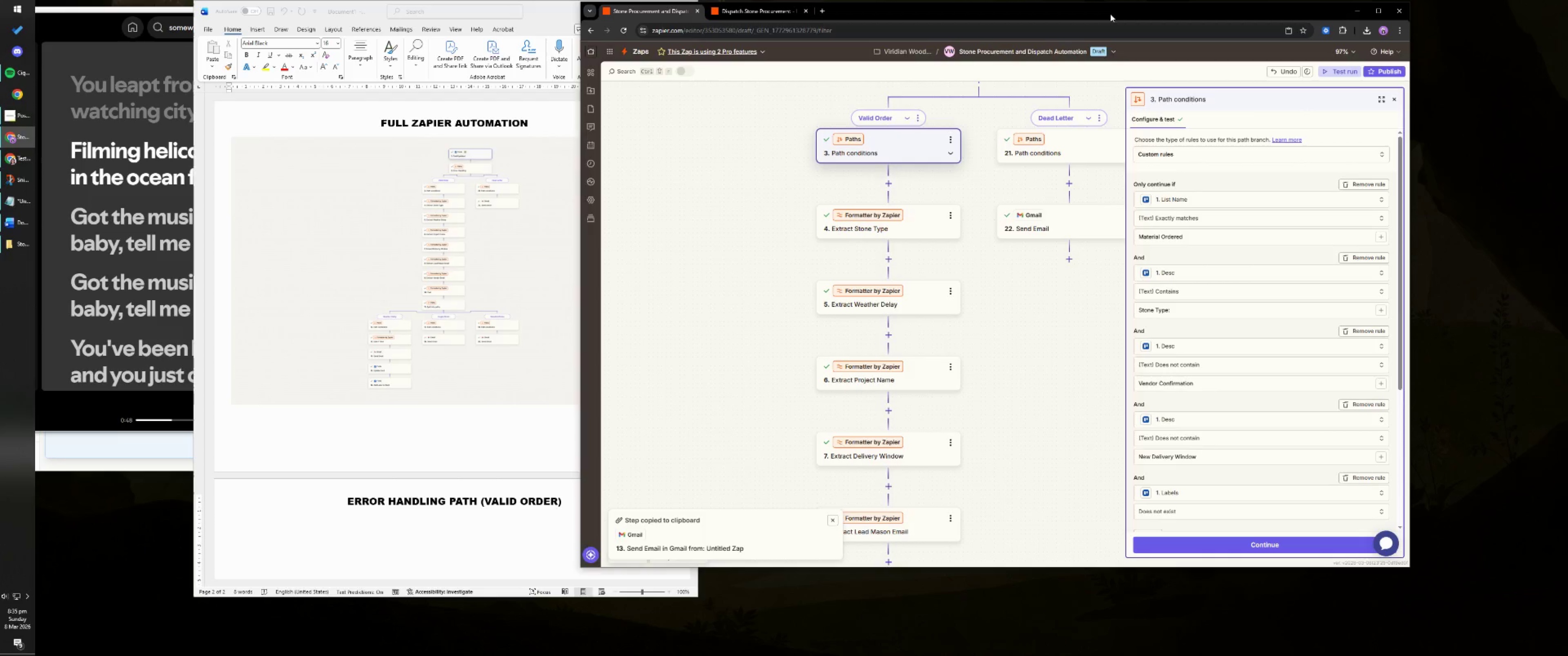 
left_click_drag(start_coordinate=[1110, 14], to_coordinate=[1101, 10])
 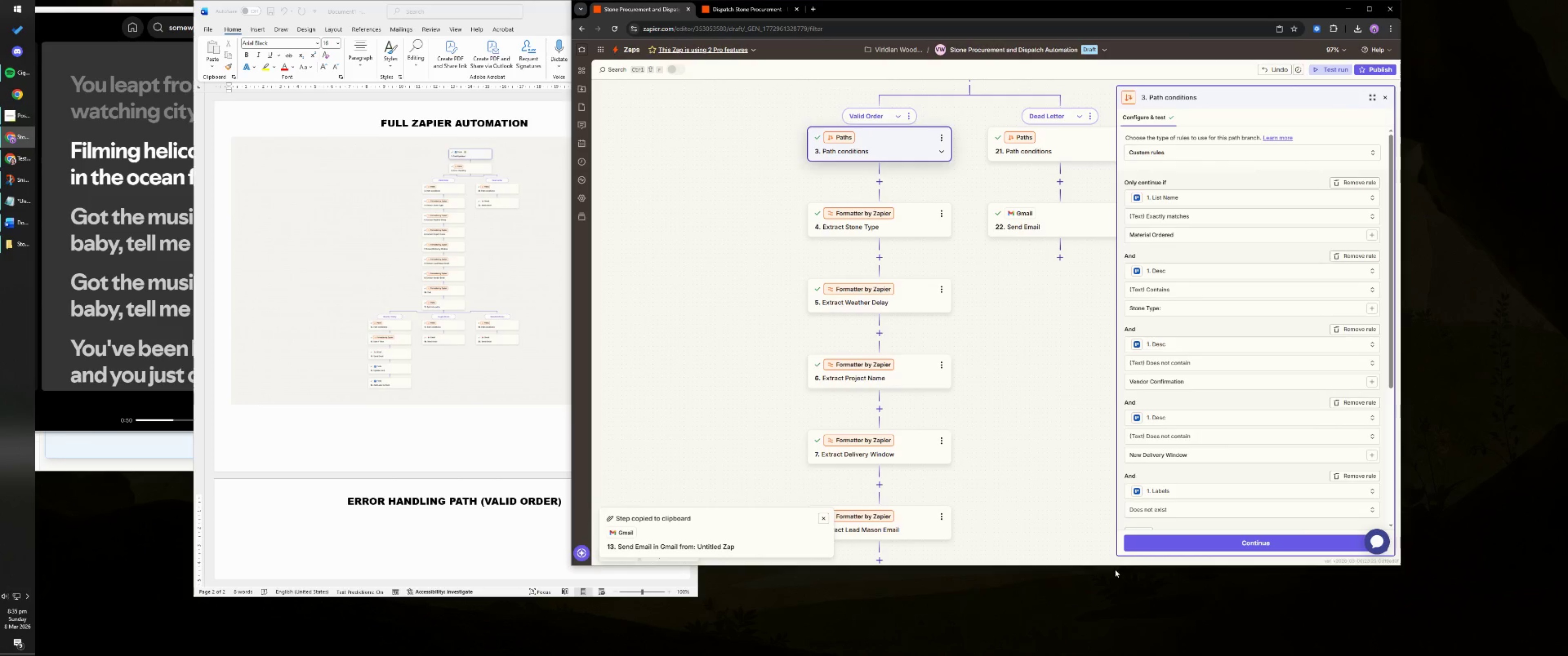 
left_click_drag(start_coordinate=[1116, 567], to_coordinate=[1110, 656])
 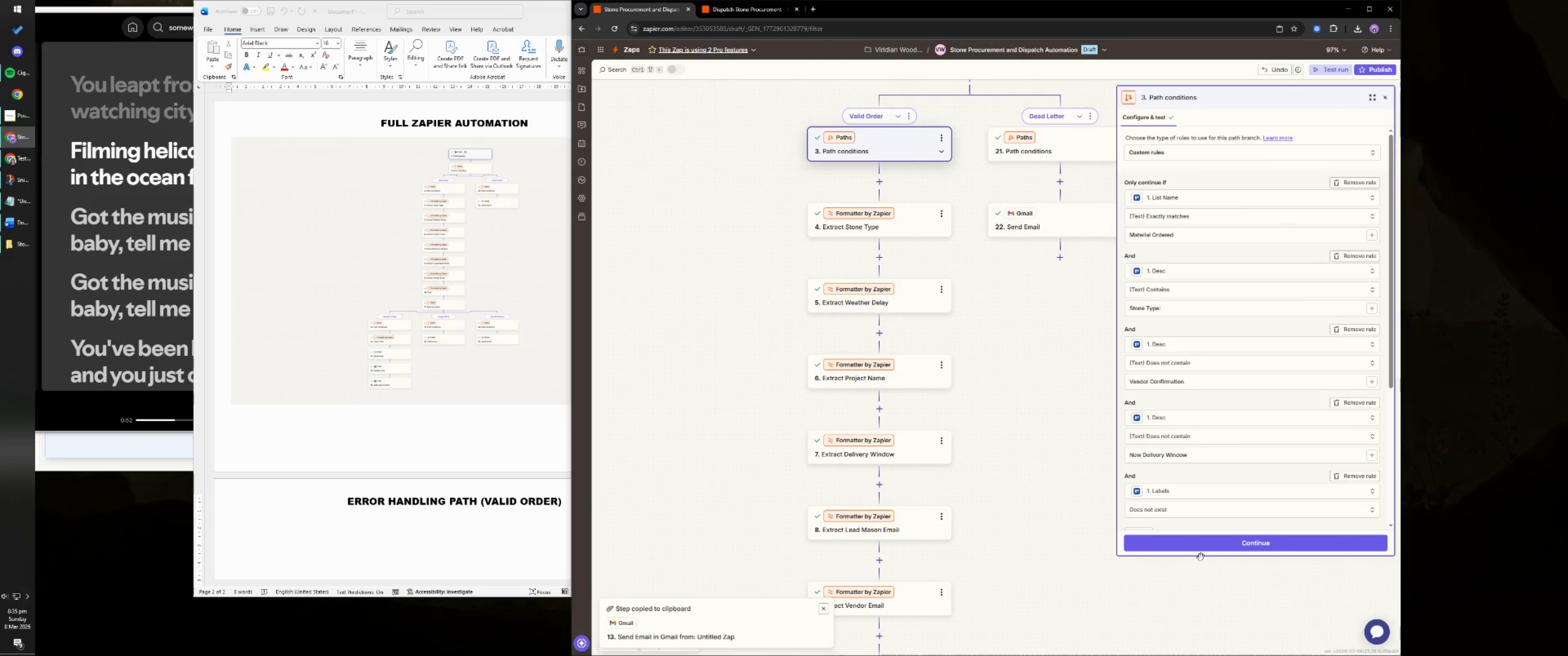 
left_click_drag(start_coordinate=[1187, 555], to_coordinate=[1177, 639])
 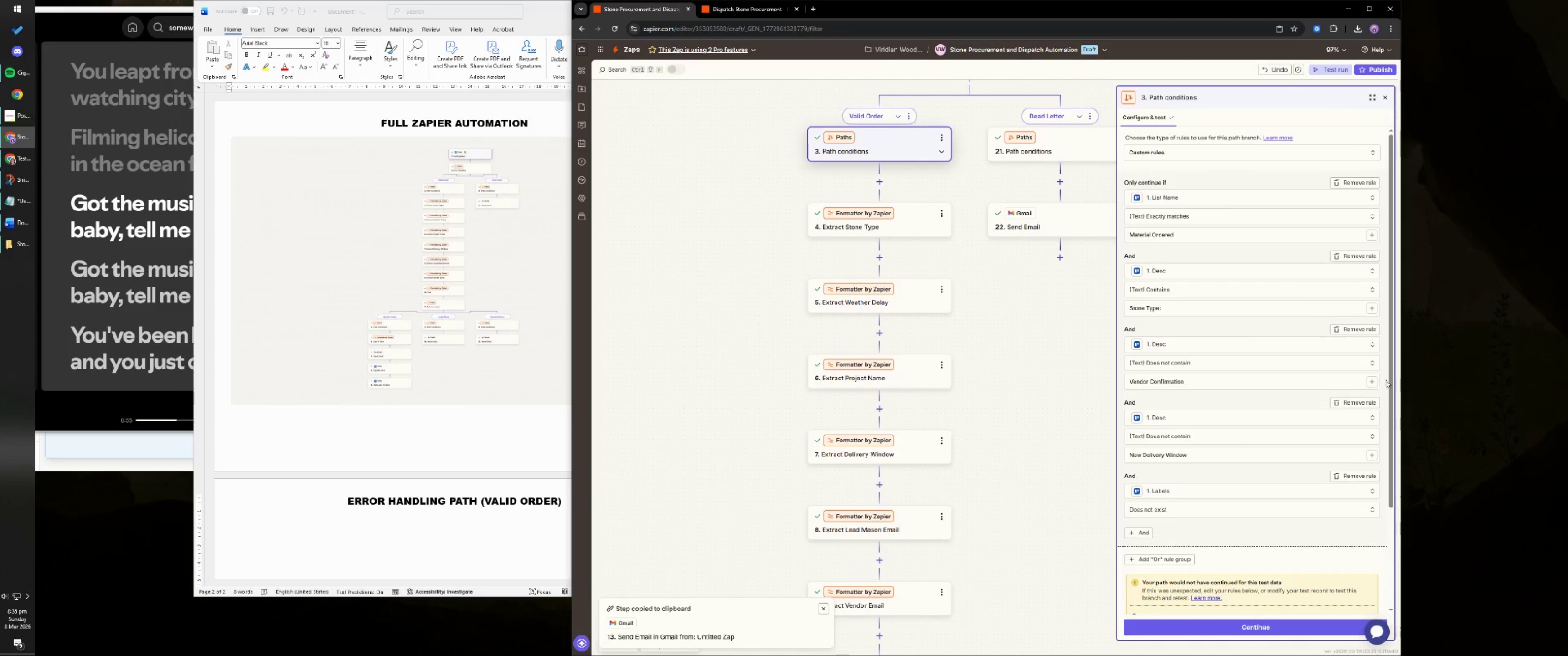 
left_click_drag(start_coordinate=[1390, 384], to_coordinate=[1390, 373])
 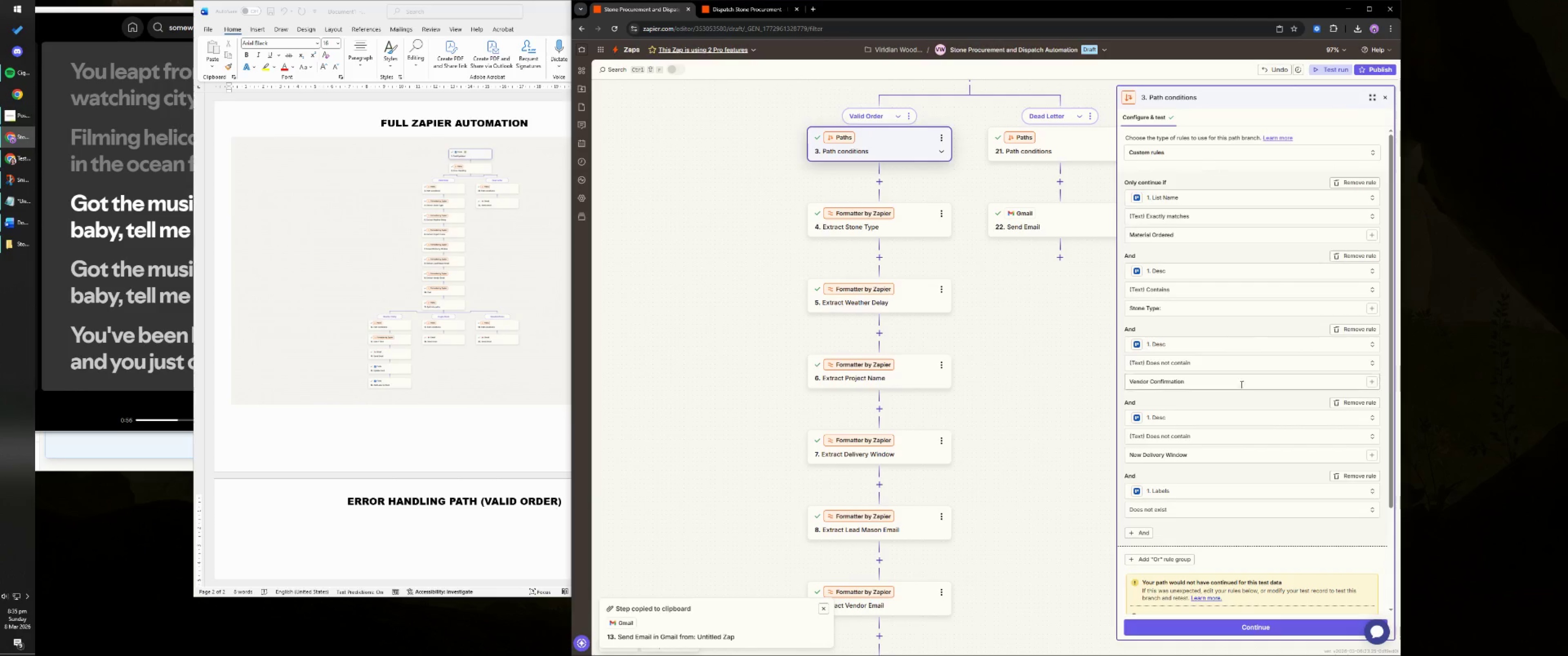 
left_click_drag(start_coordinate=[1066, 460], to_coordinate=[1173, 461])
 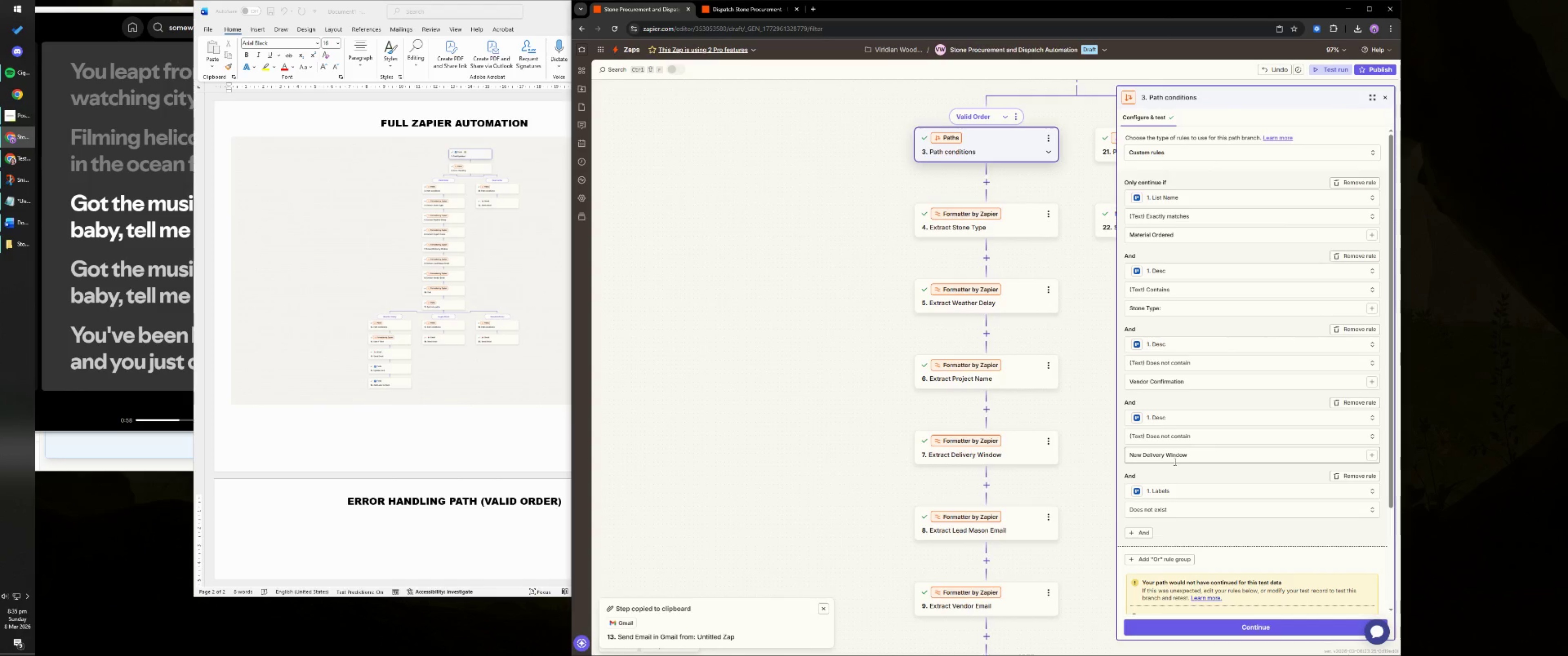 
key(Meta+MetaLeft)
 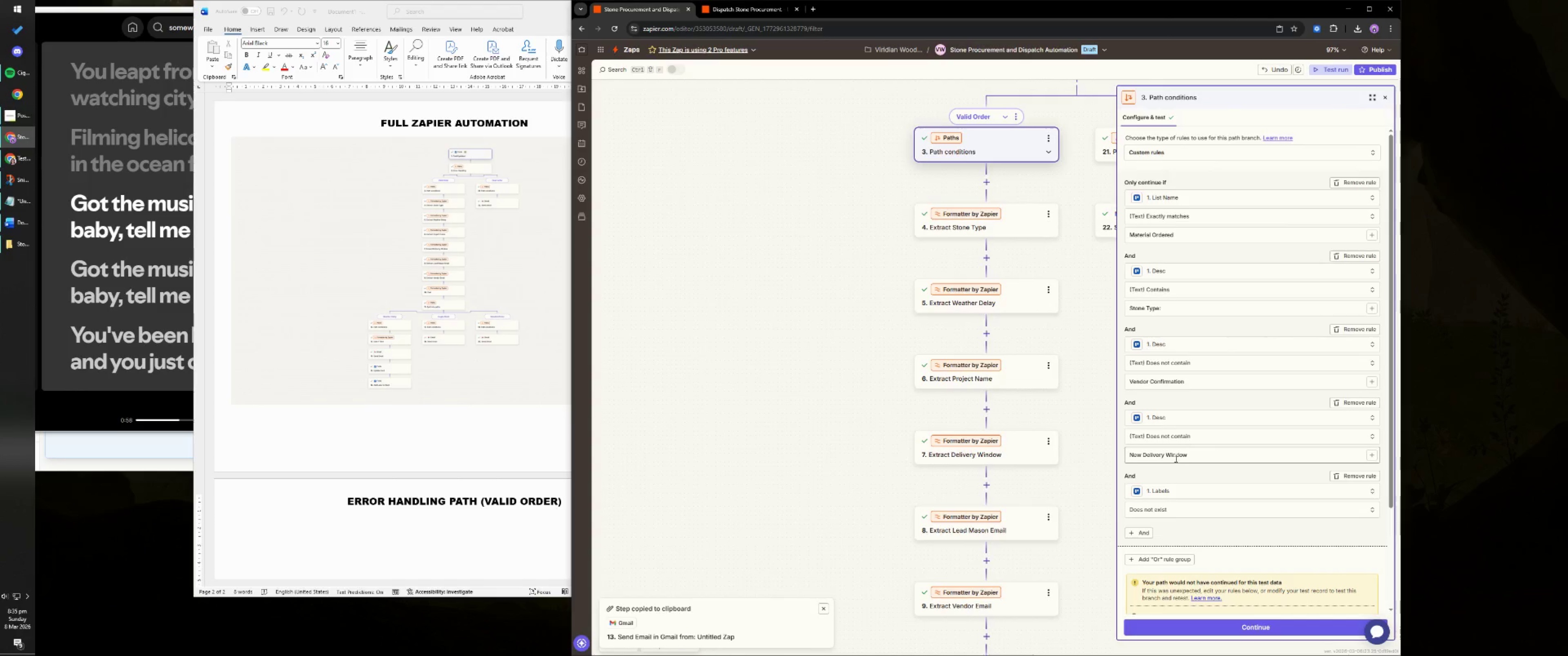 
key(Meta+Shift+ShiftLeft)
 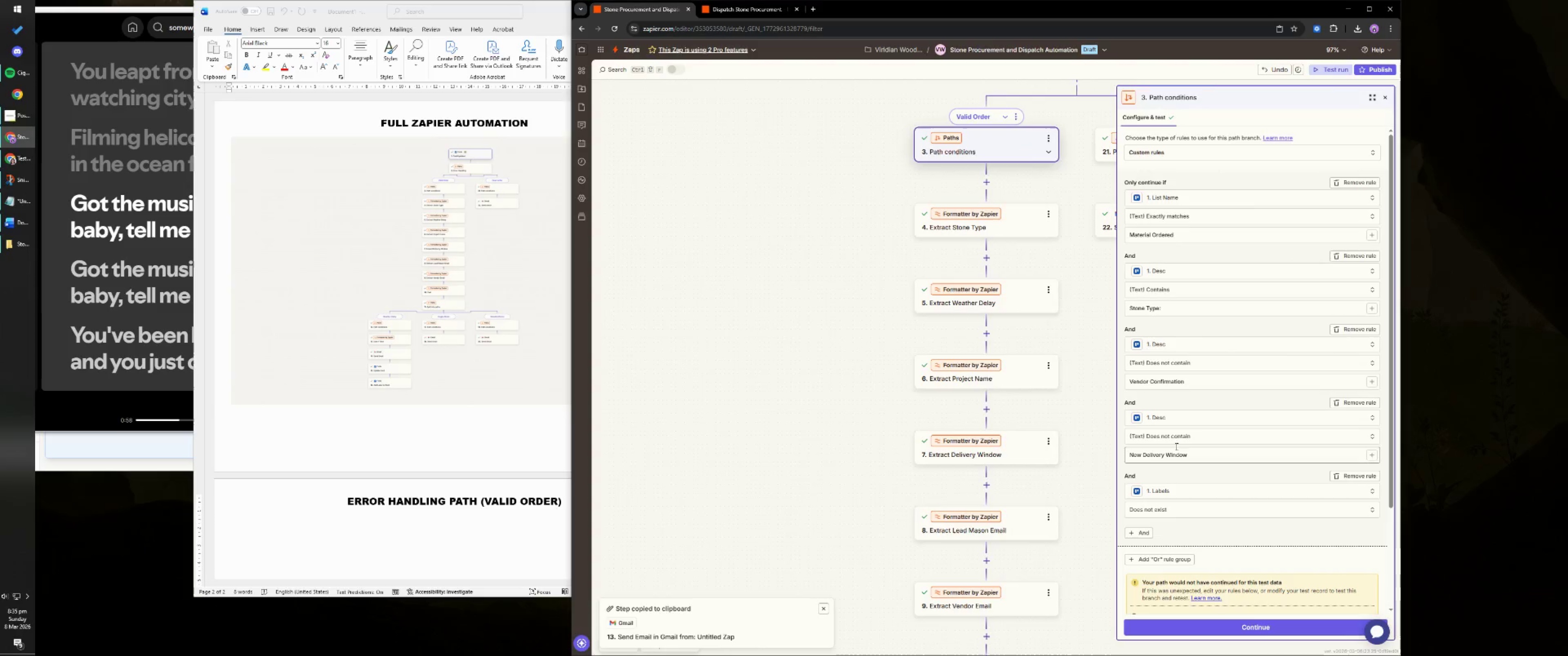 
key(Meta+Shift+S)
 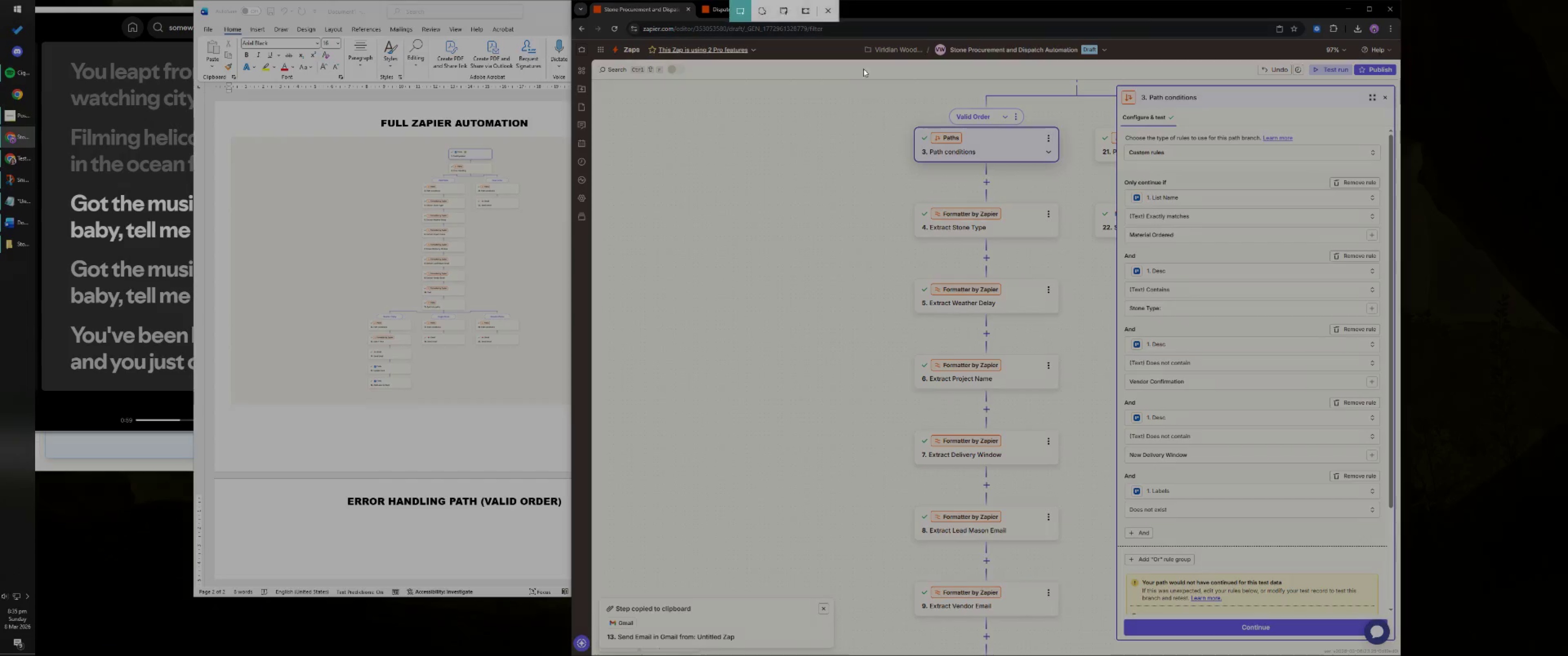 
left_click_drag(start_coordinate=[865, 62], to_coordinate=[1394, 633])
 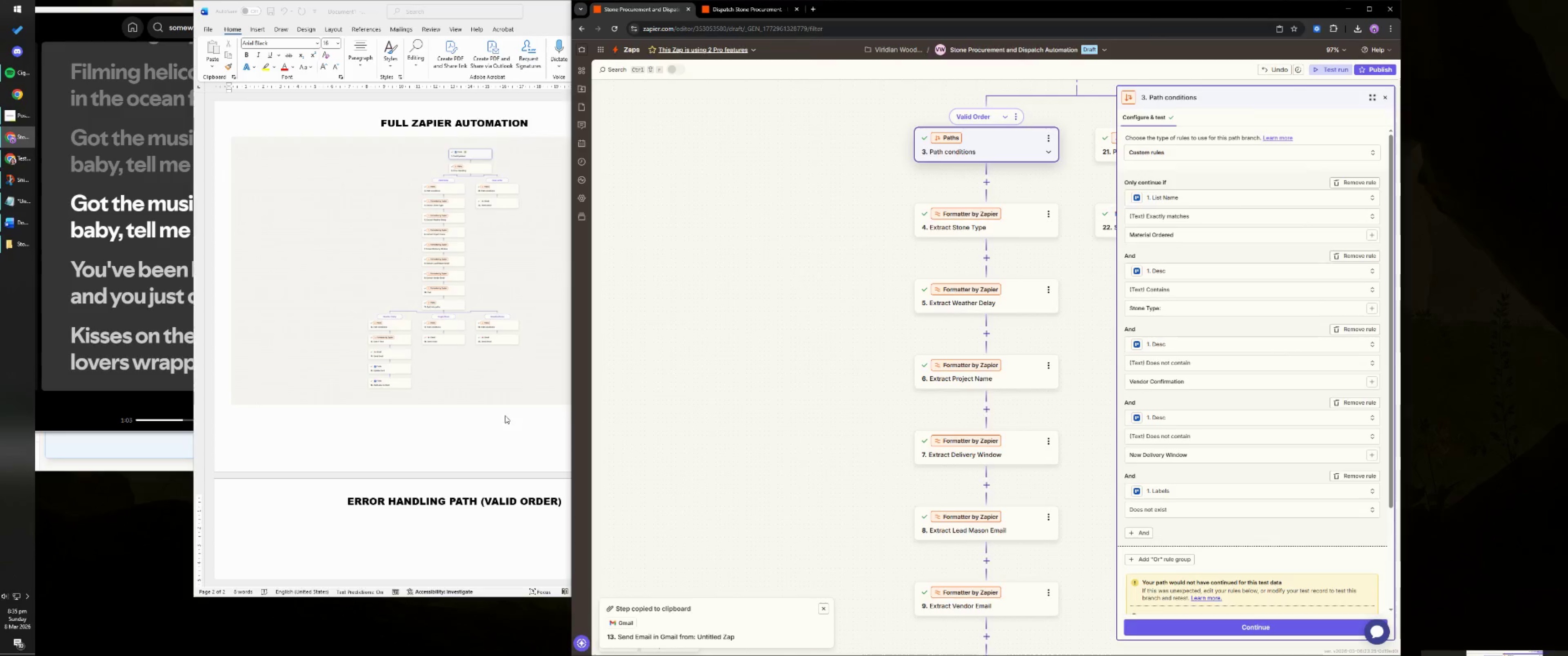 
left_click([486, 527])
 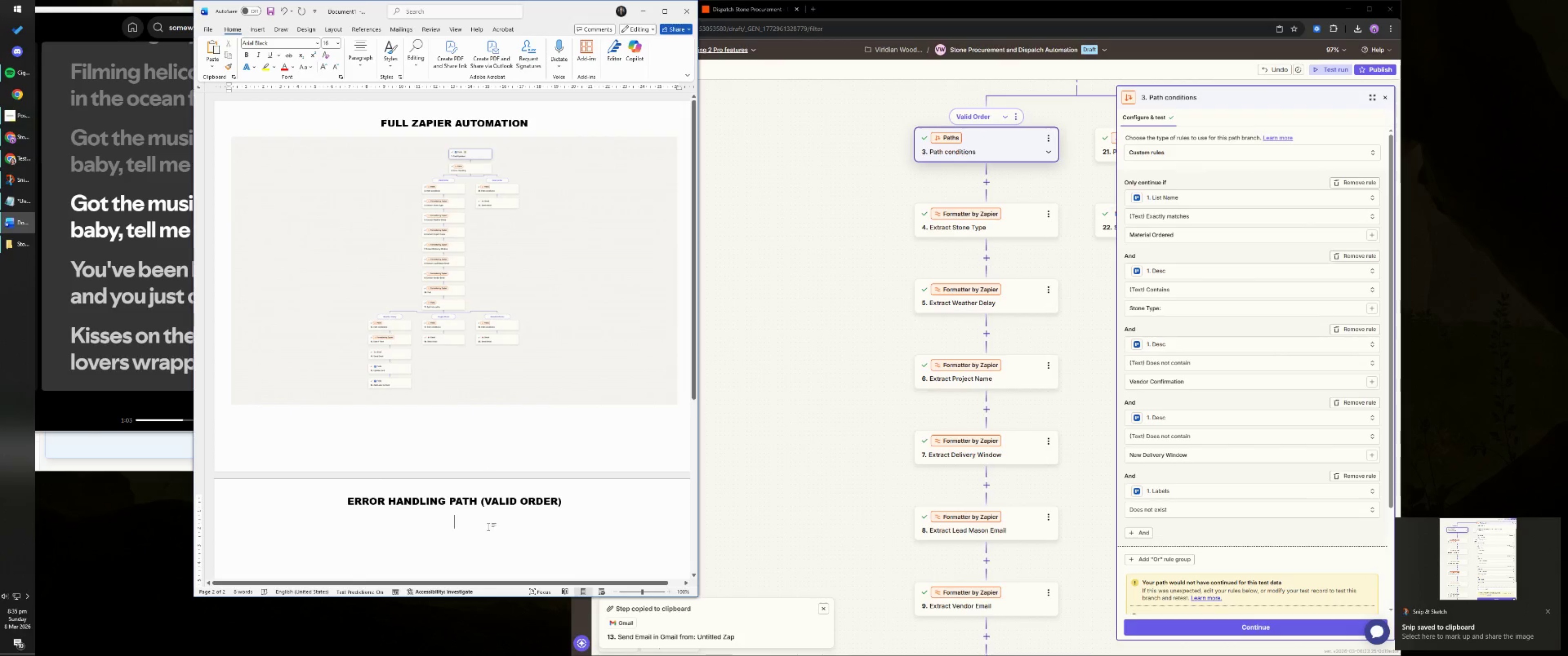 
key(Control+ControlLeft)
 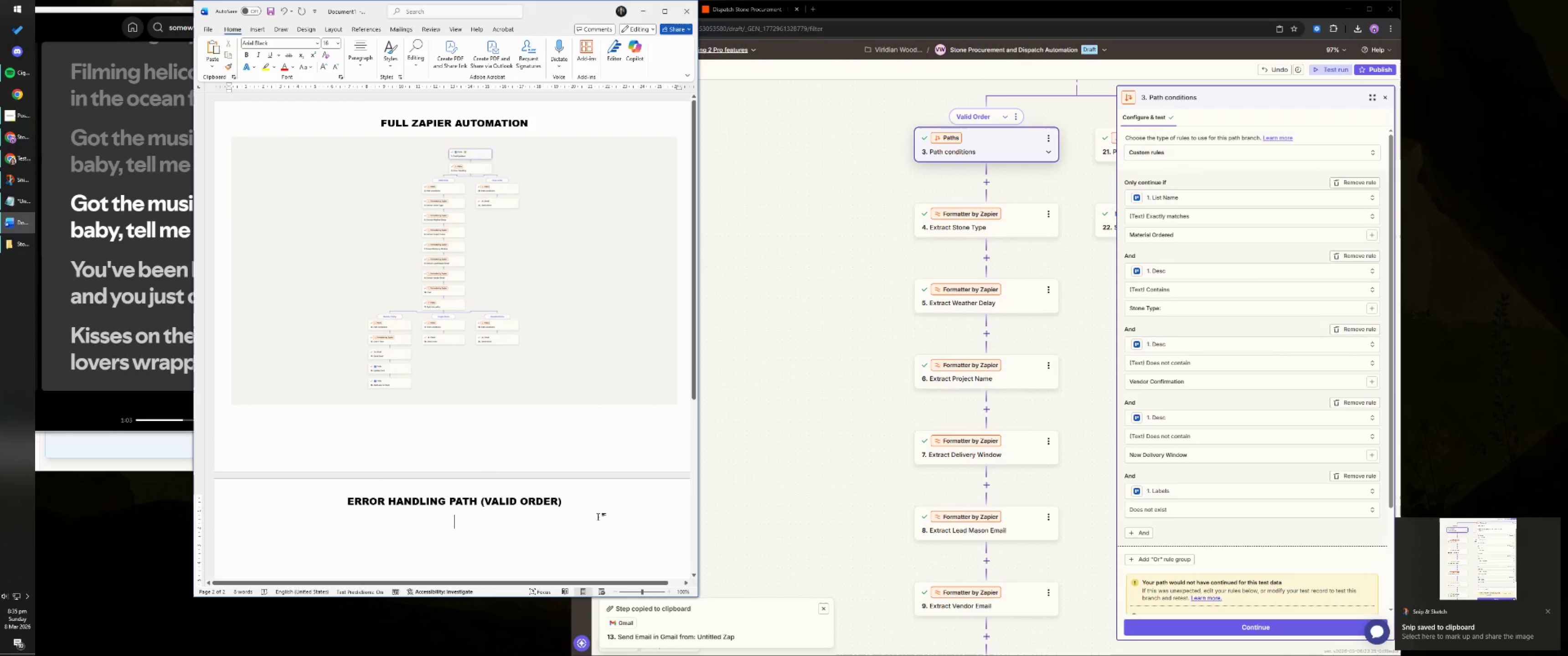 
key(Control+V)
 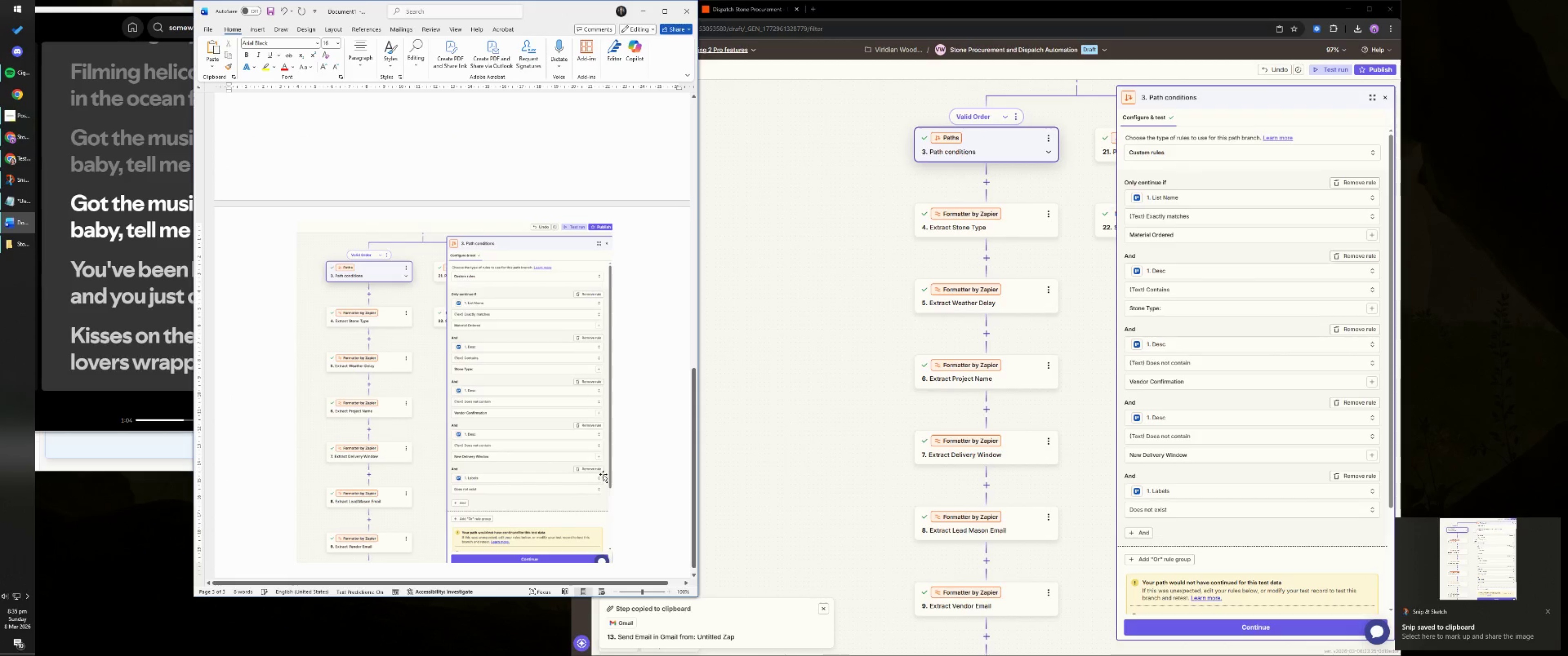 
scroll: coordinate [535, 384], scroll_direction: up, amount: 19.0
 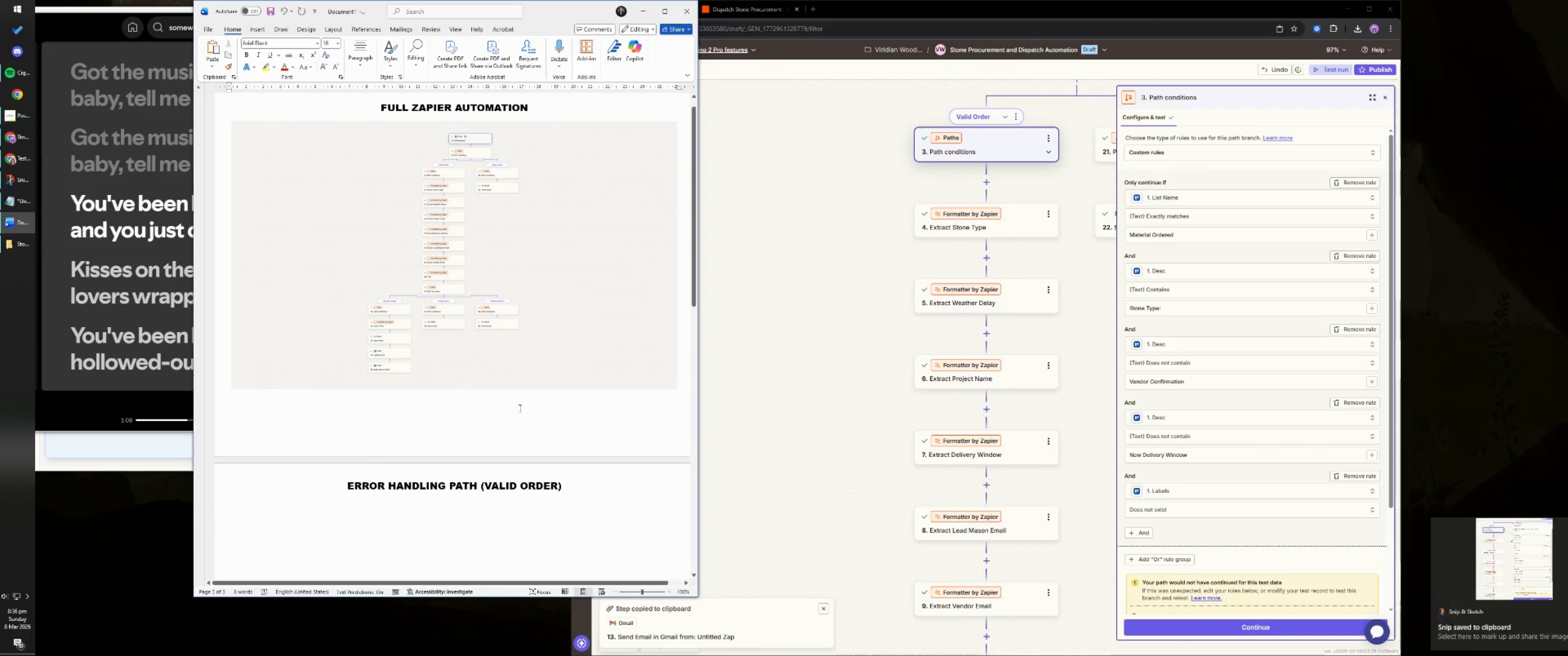 
left_click([519, 408])
 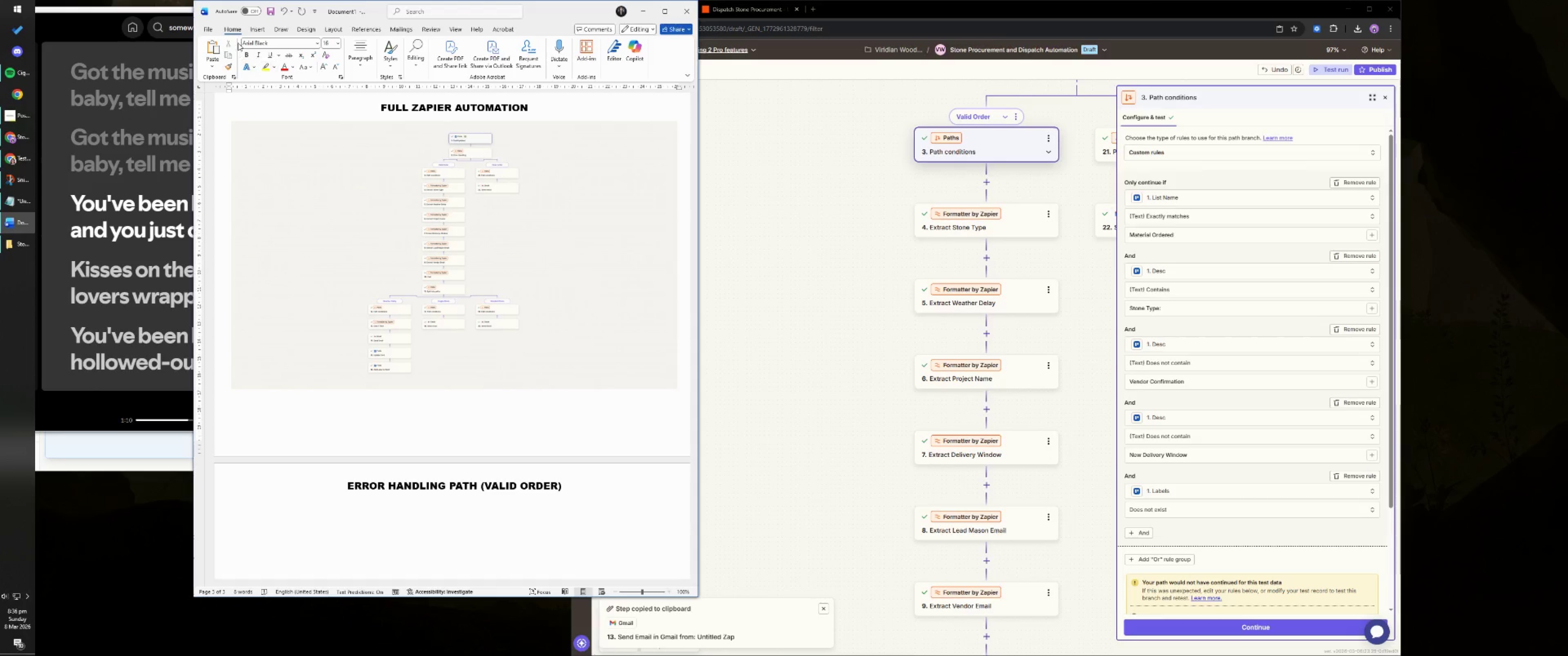 
left_click([258, 31])
 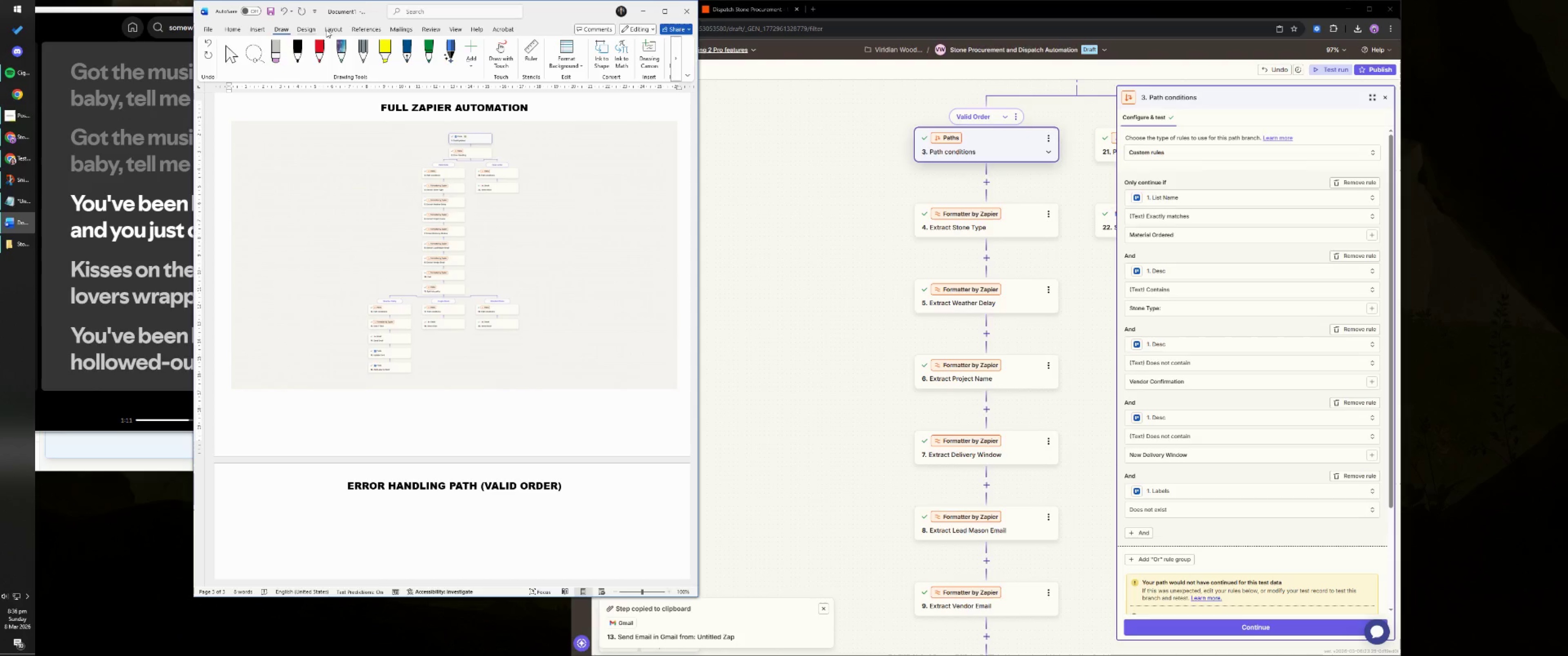 
left_click([337, 29])
 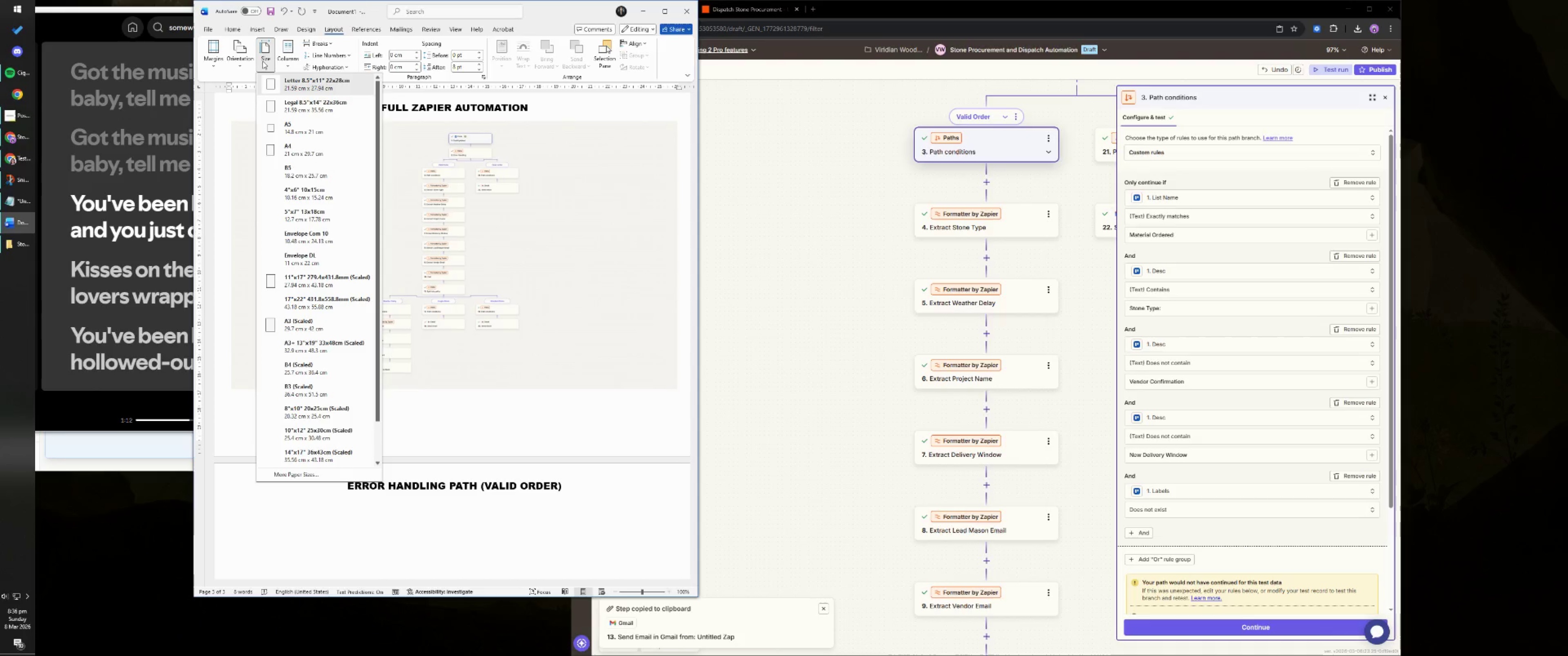 
double_click([243, 60])
 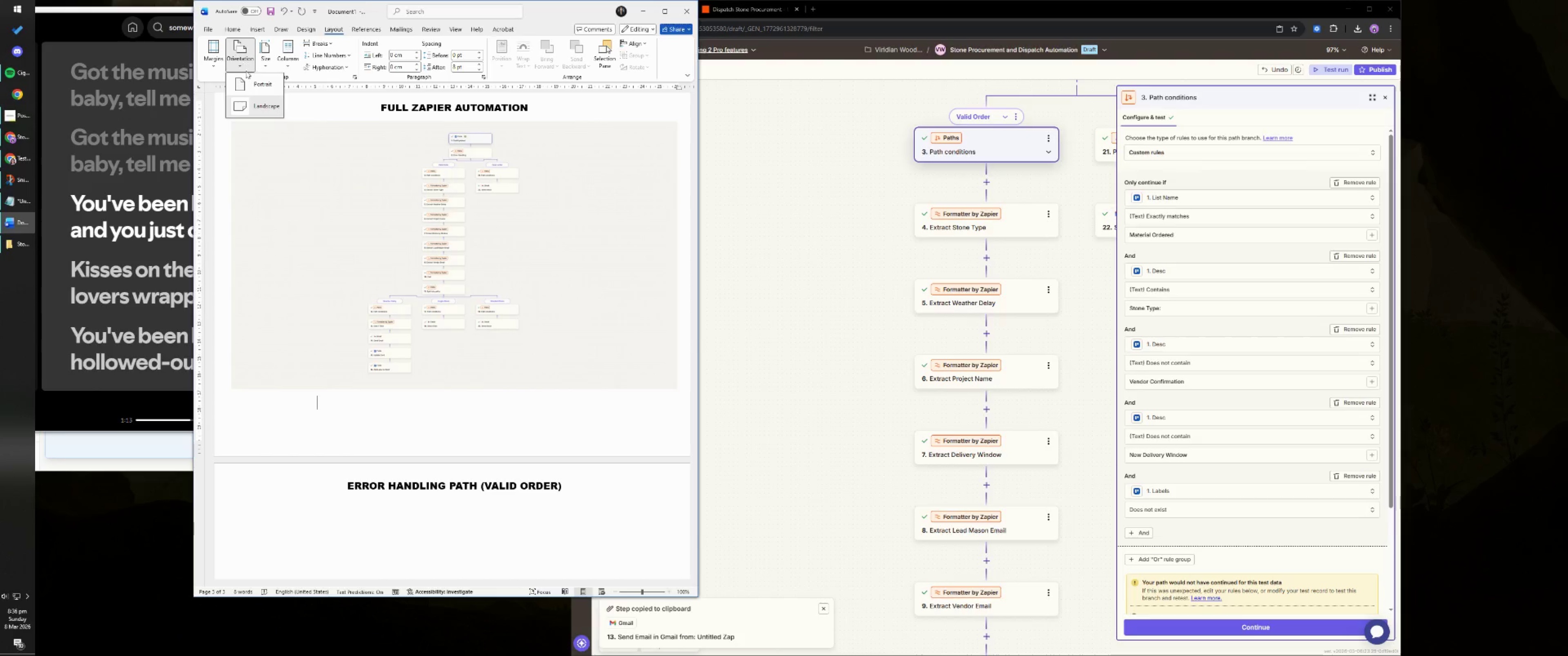 
triple_click([251, 80])
 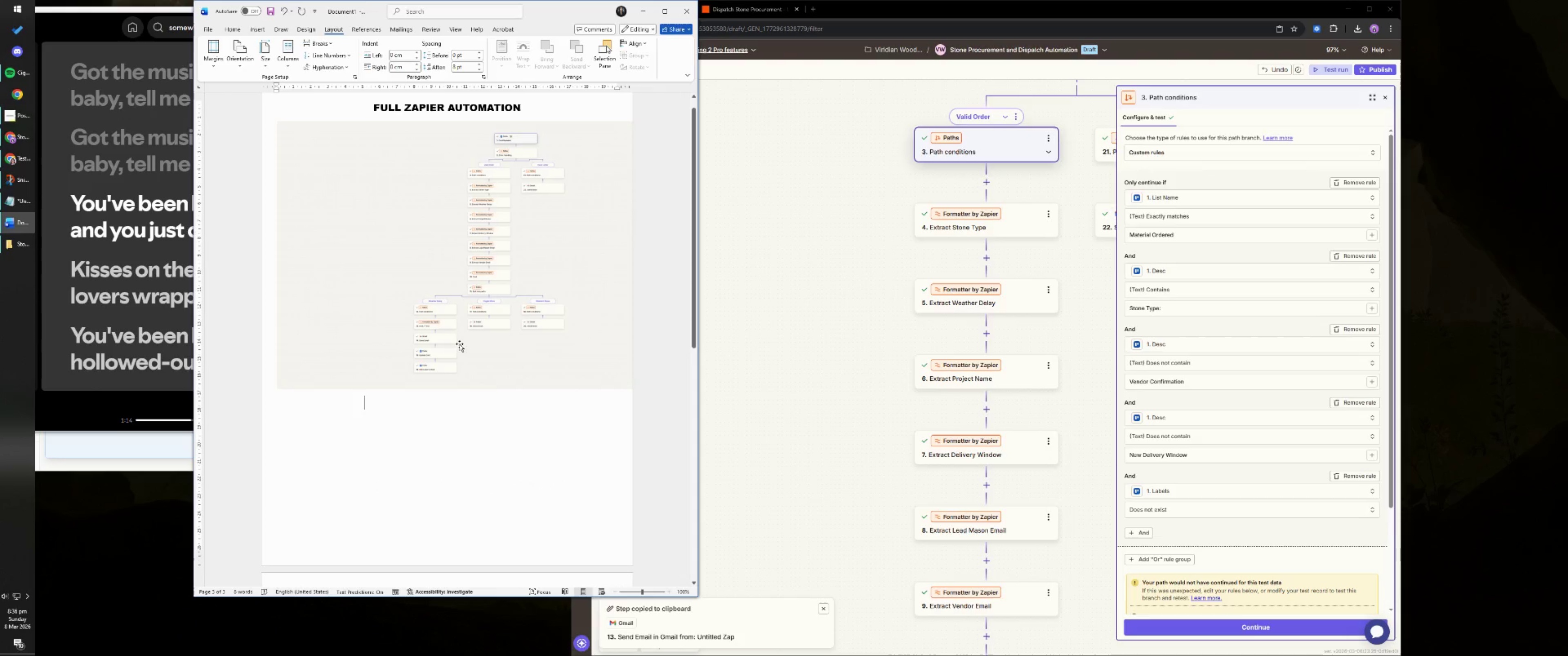 
left_click([475, 314])
 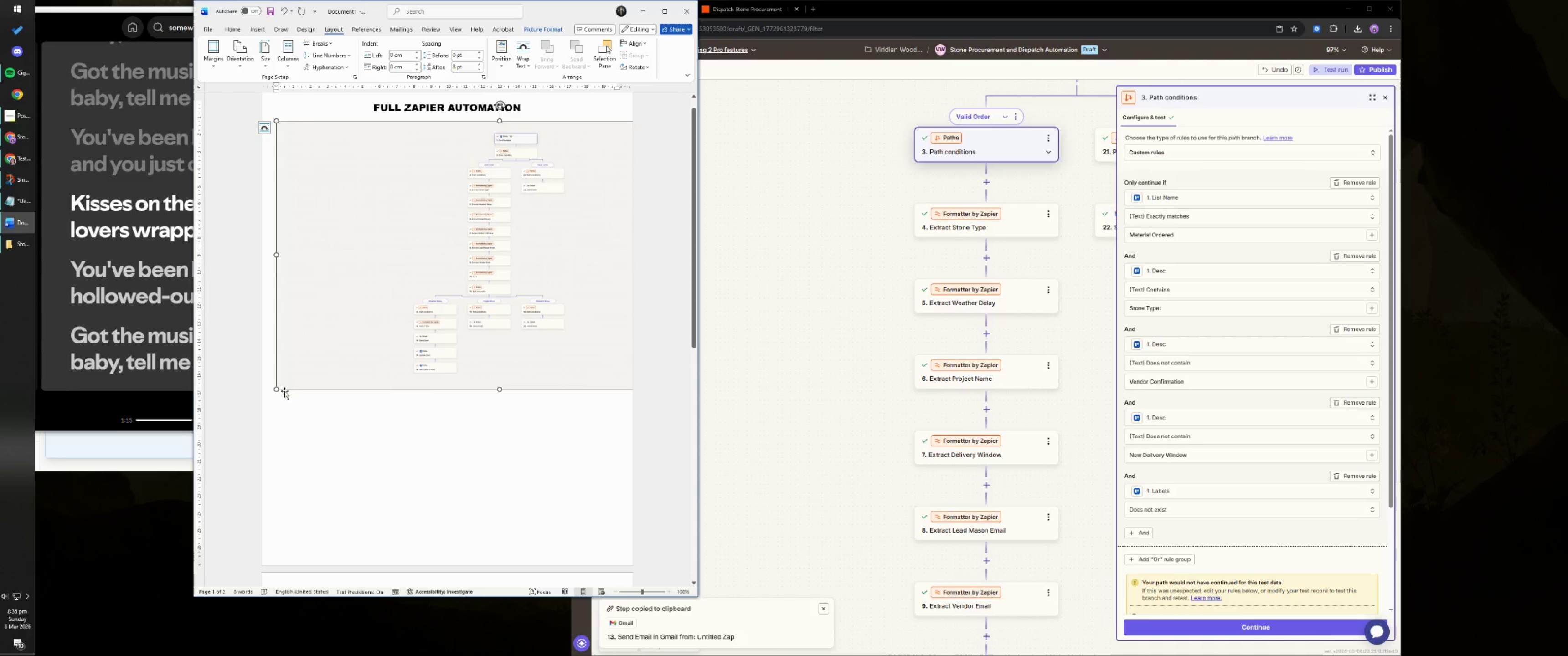 
left_click_drag(start_coordinate=[278, 390], to_coordinate=[389, 334])
 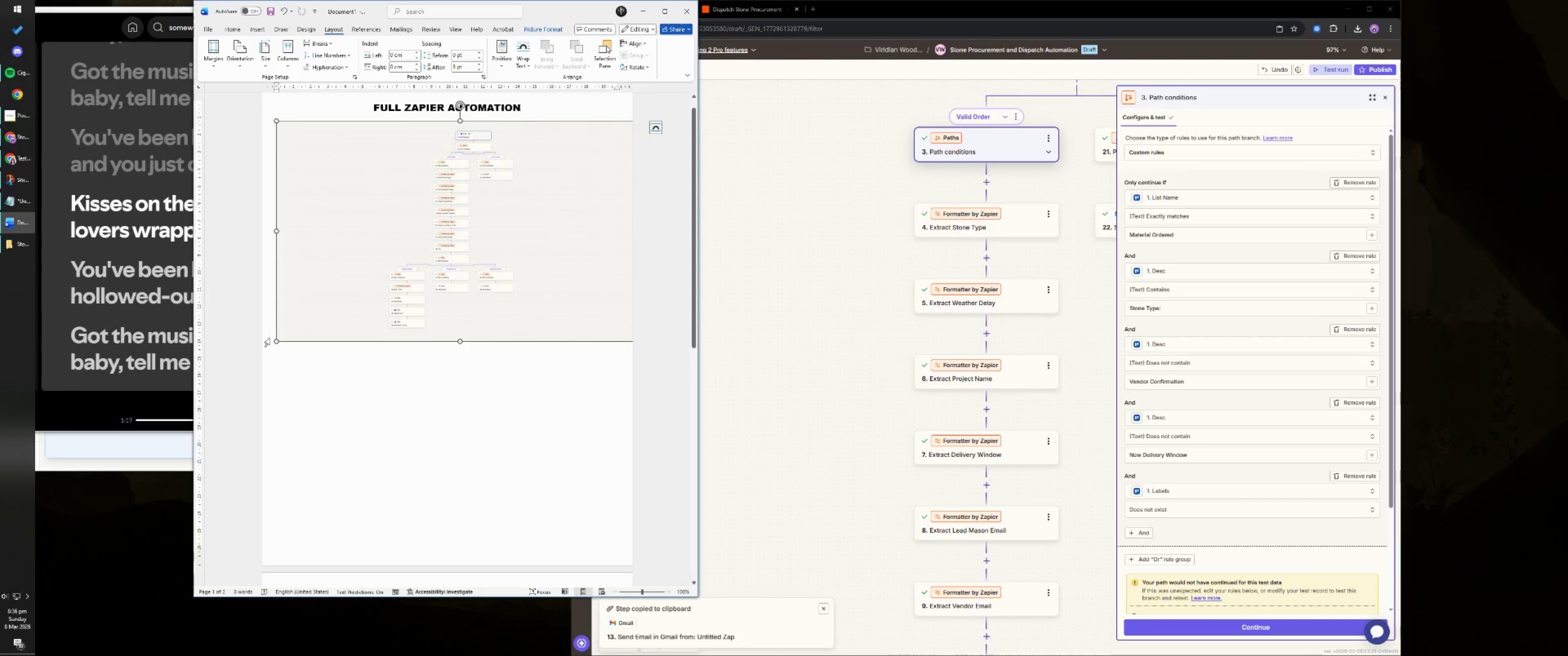 
left_click_drag(start_coordinate=[277, 339], to_coordinate=[319, 327])
 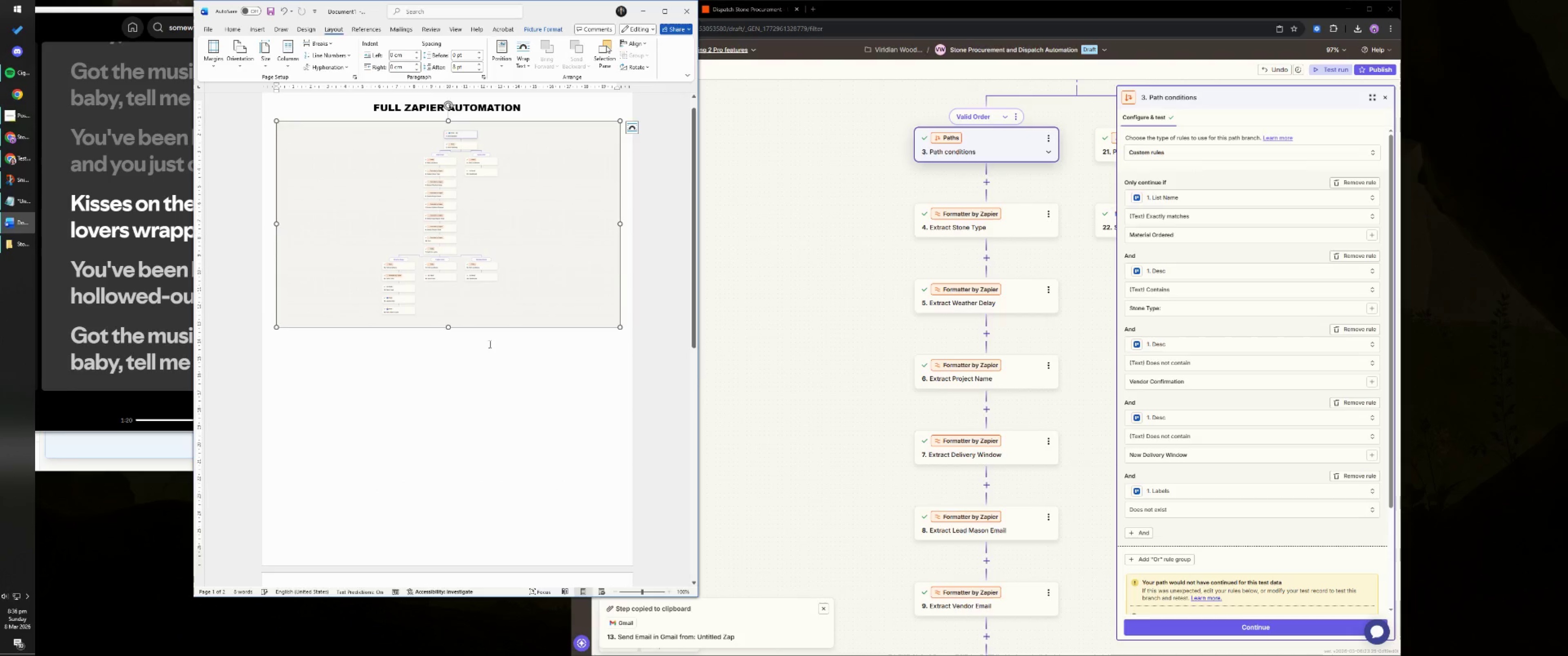 
scroll: coordinate [498, 345], scroll_direction: down, amount: 6.0
 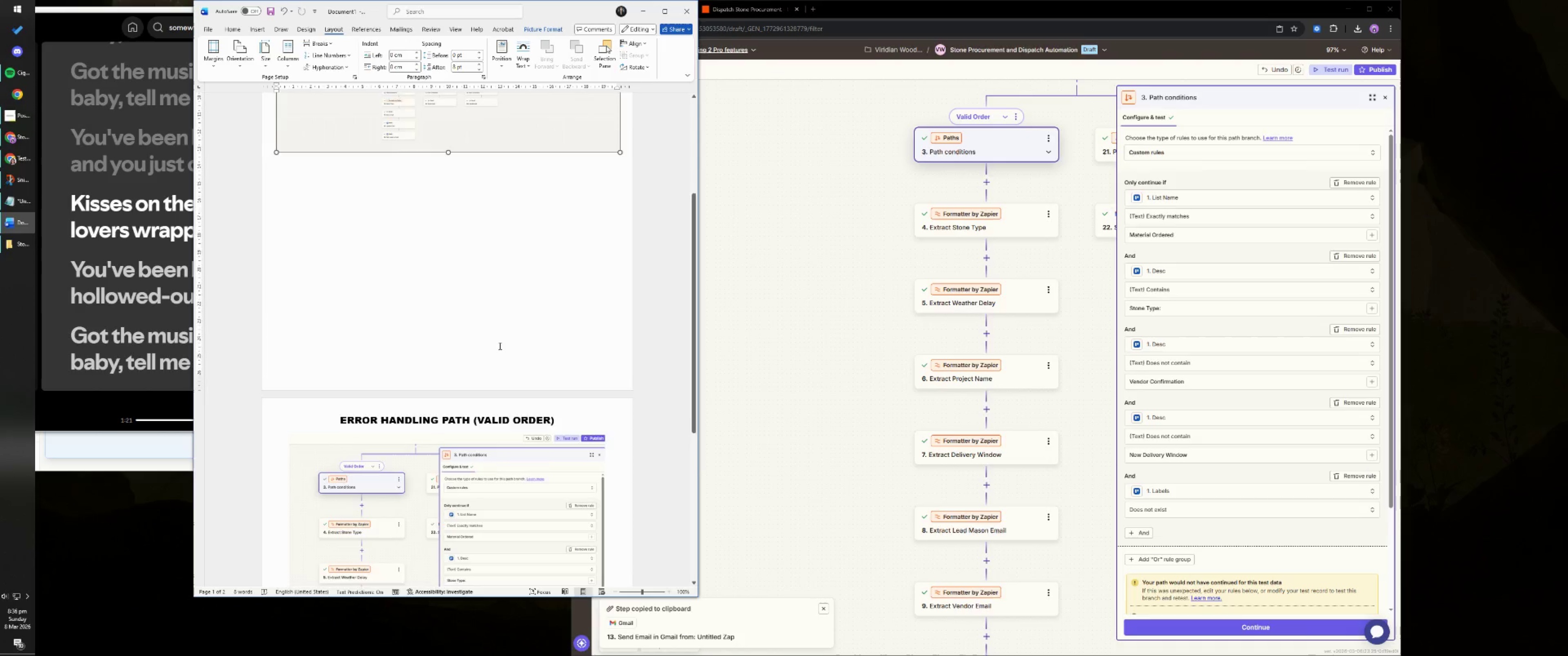 
left_click([595, 498])
 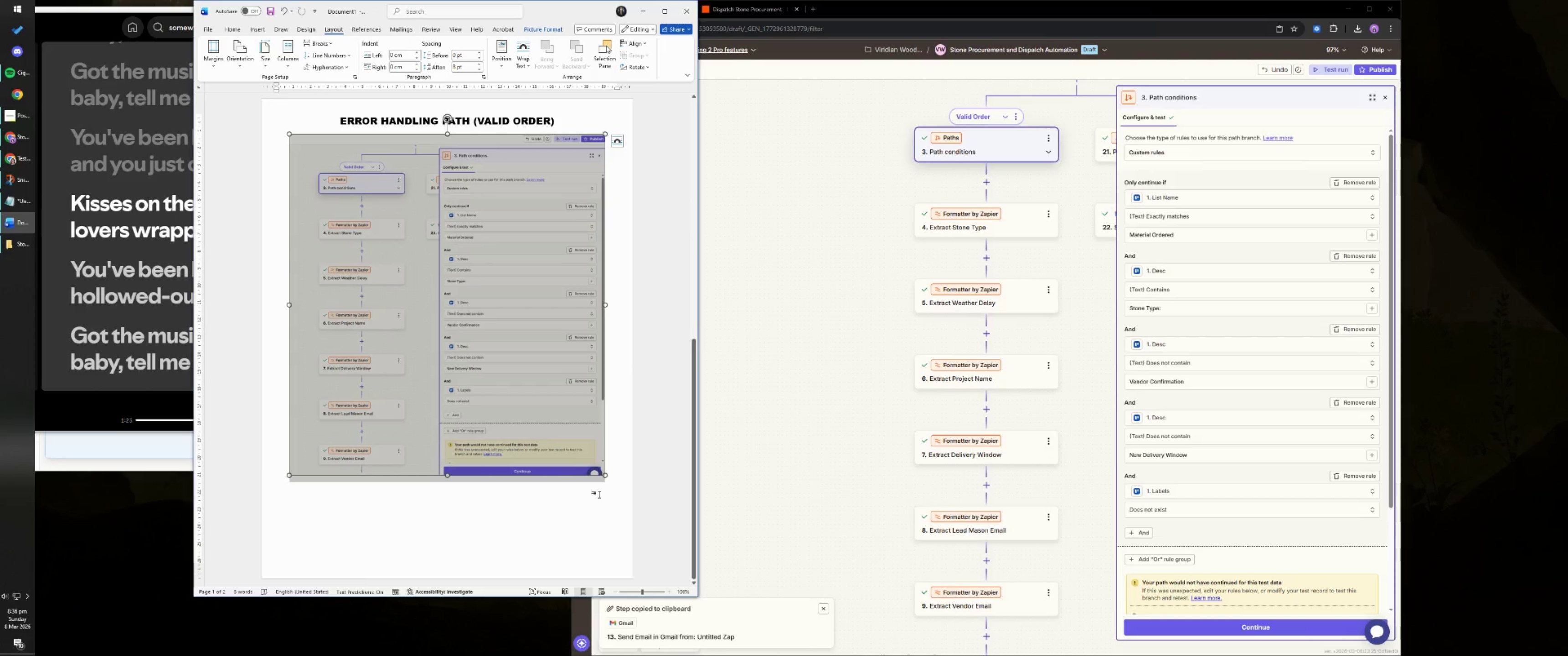 
scroll: coordinate [509, 334], scroll_direction: down, amount: 16.0
 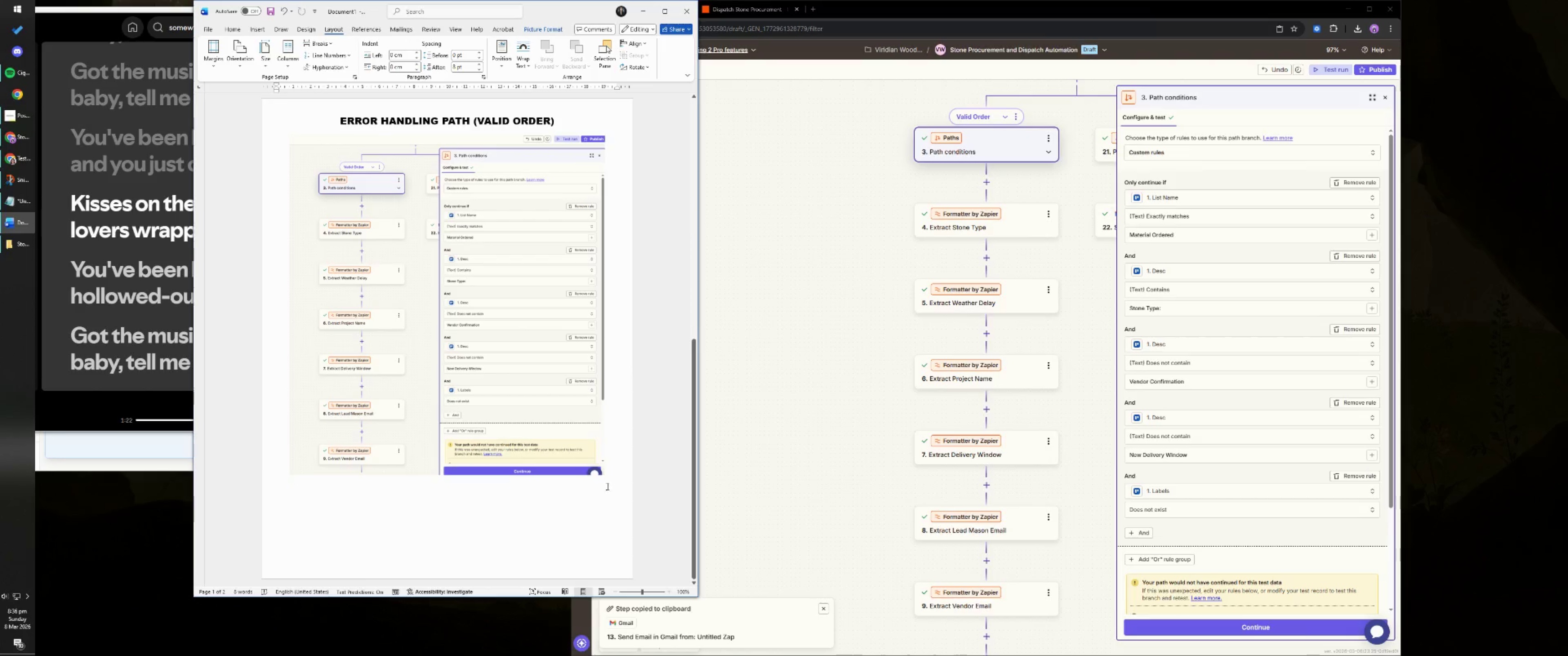 
left_click([619, 468])
 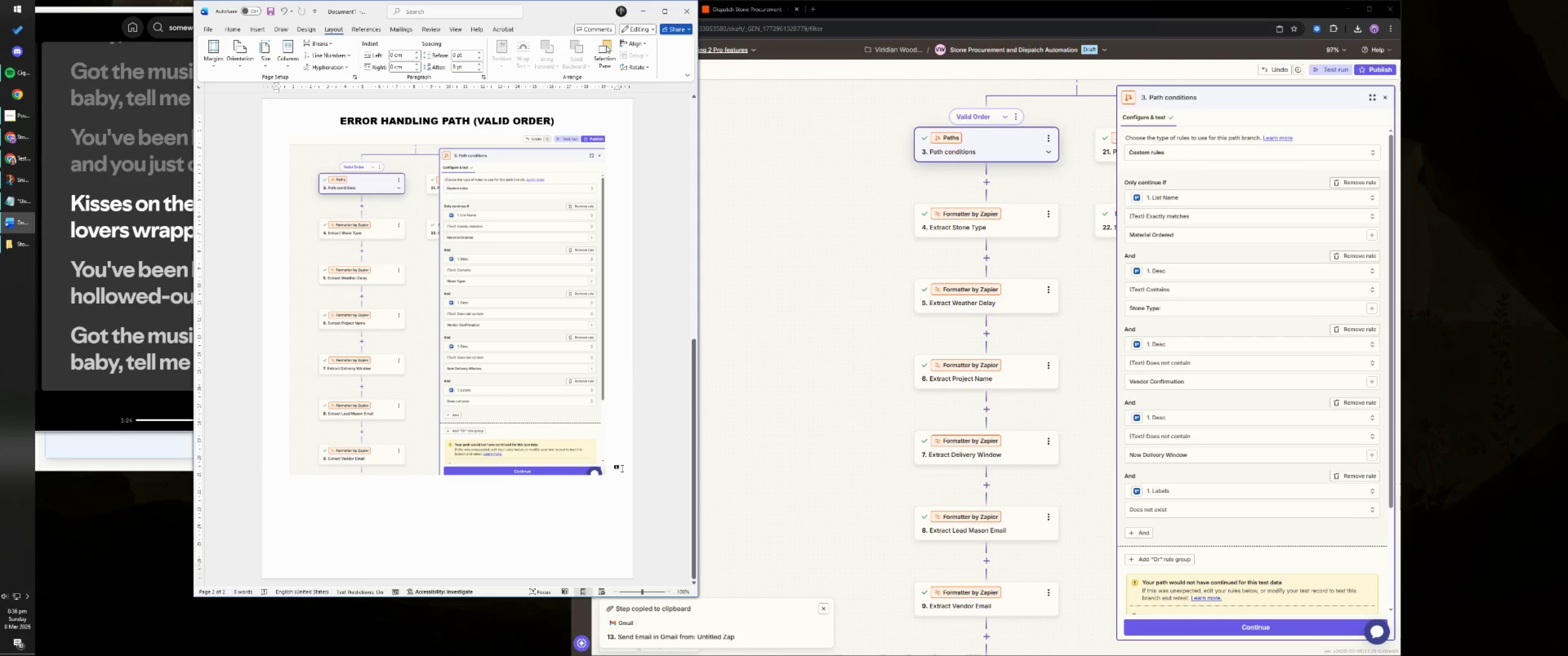 
key(NumpadEnter)
 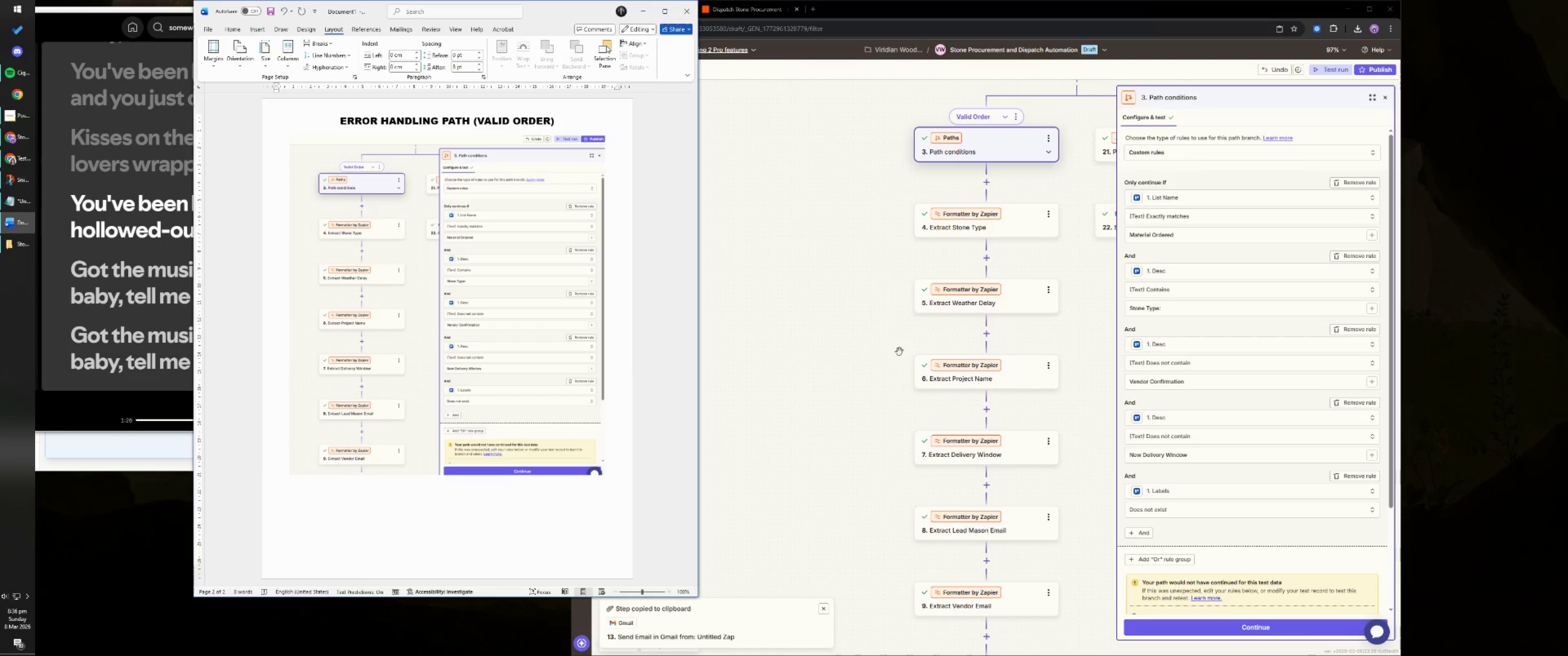 
left_click_drag(start_coordinate=[870, 270], to_coordinate=[823, 340])
 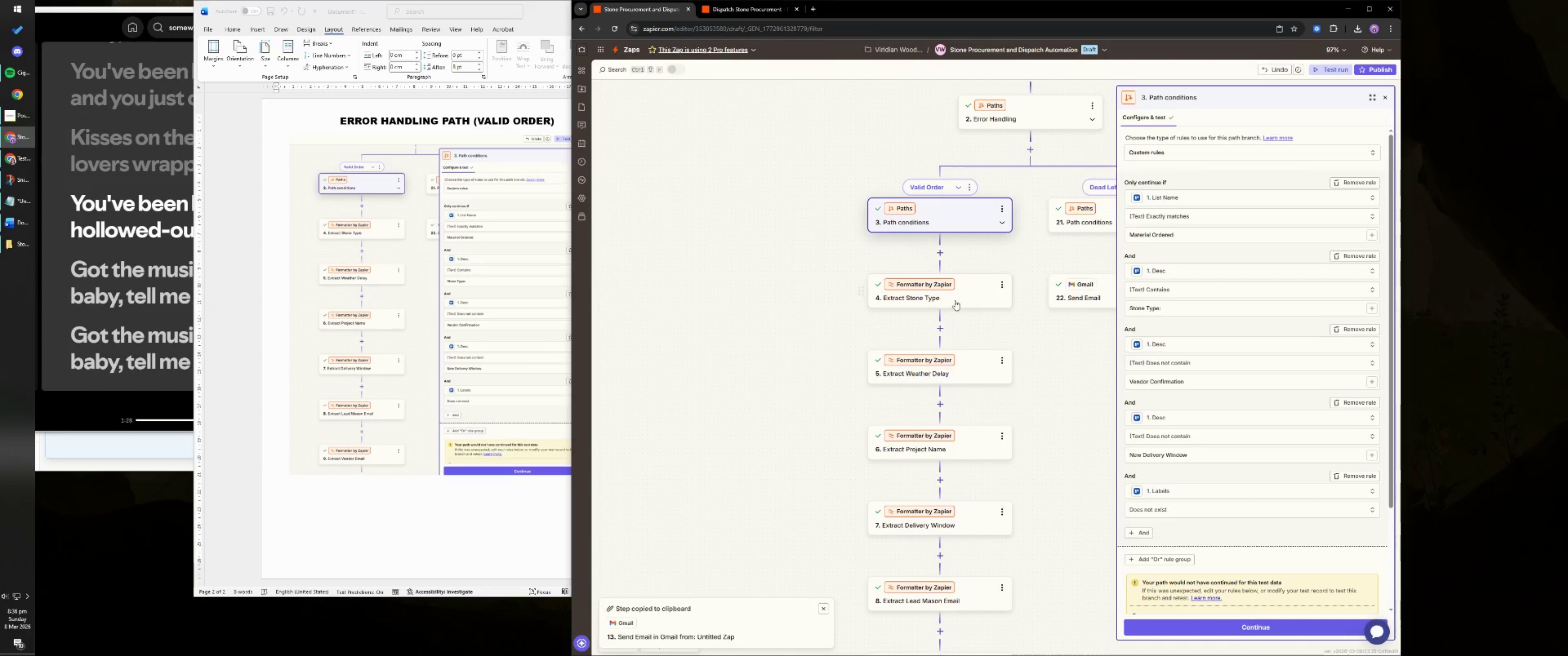 
left_click([955, 294])
 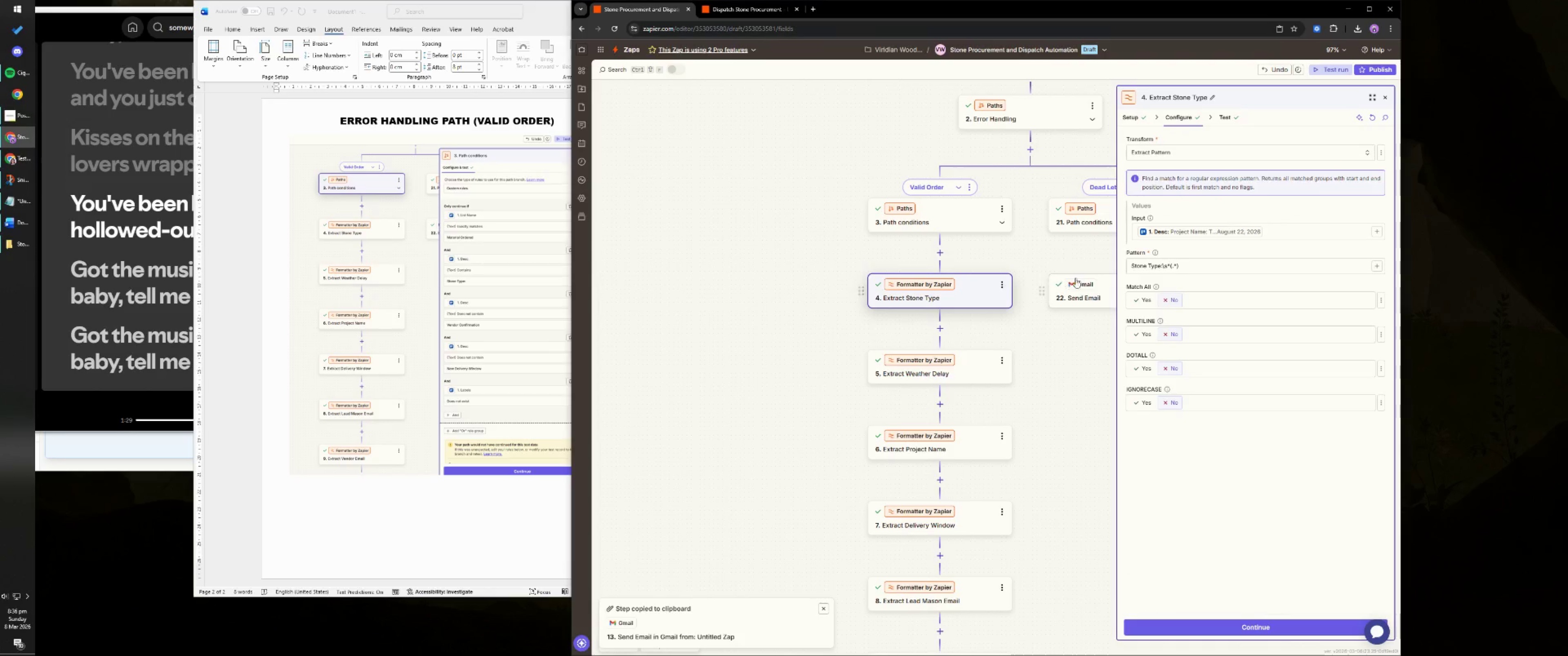 
left_click_drag(start_coordinate=[1033, 450], to_coordinate=[1083, 404])
 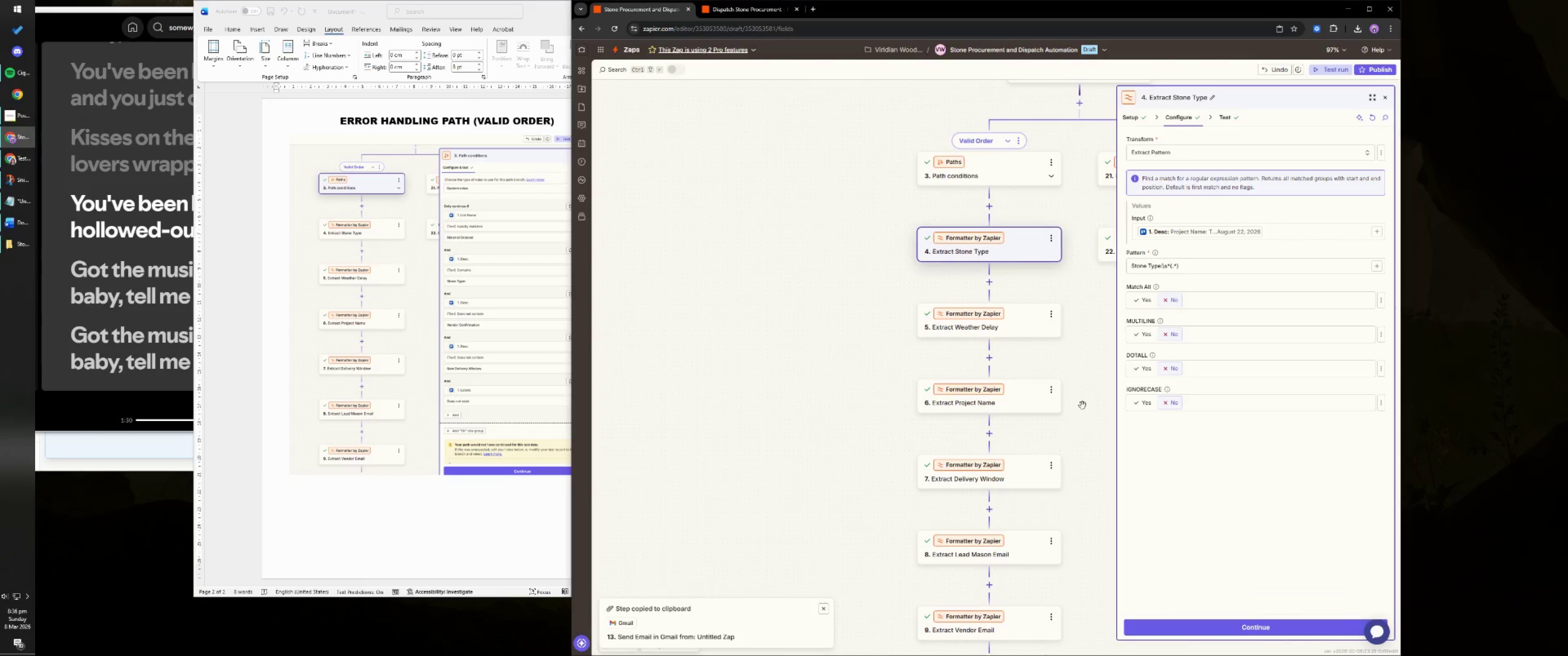 
key(Meta+MetaLeft)
 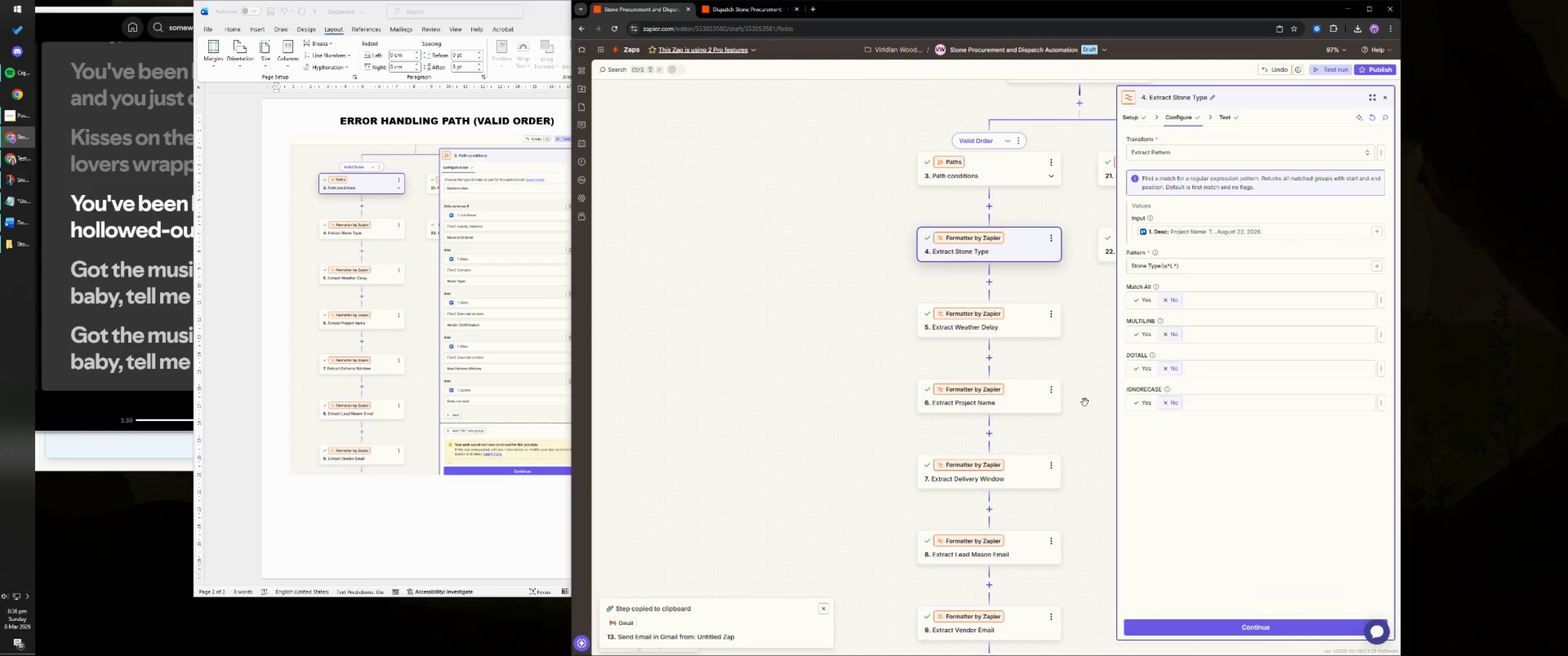 
key(Meta+Shift+ShiftLeft)
 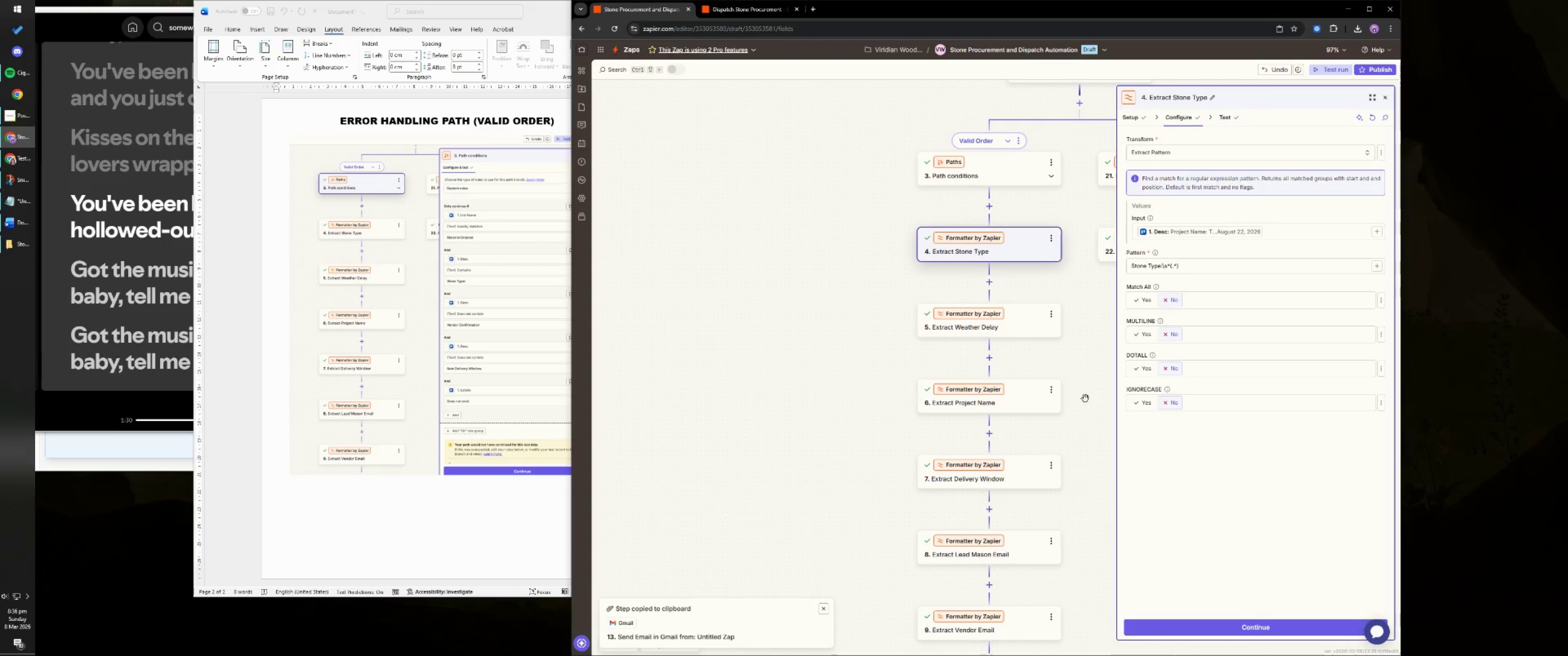 
key(Meta+Shift+S)
 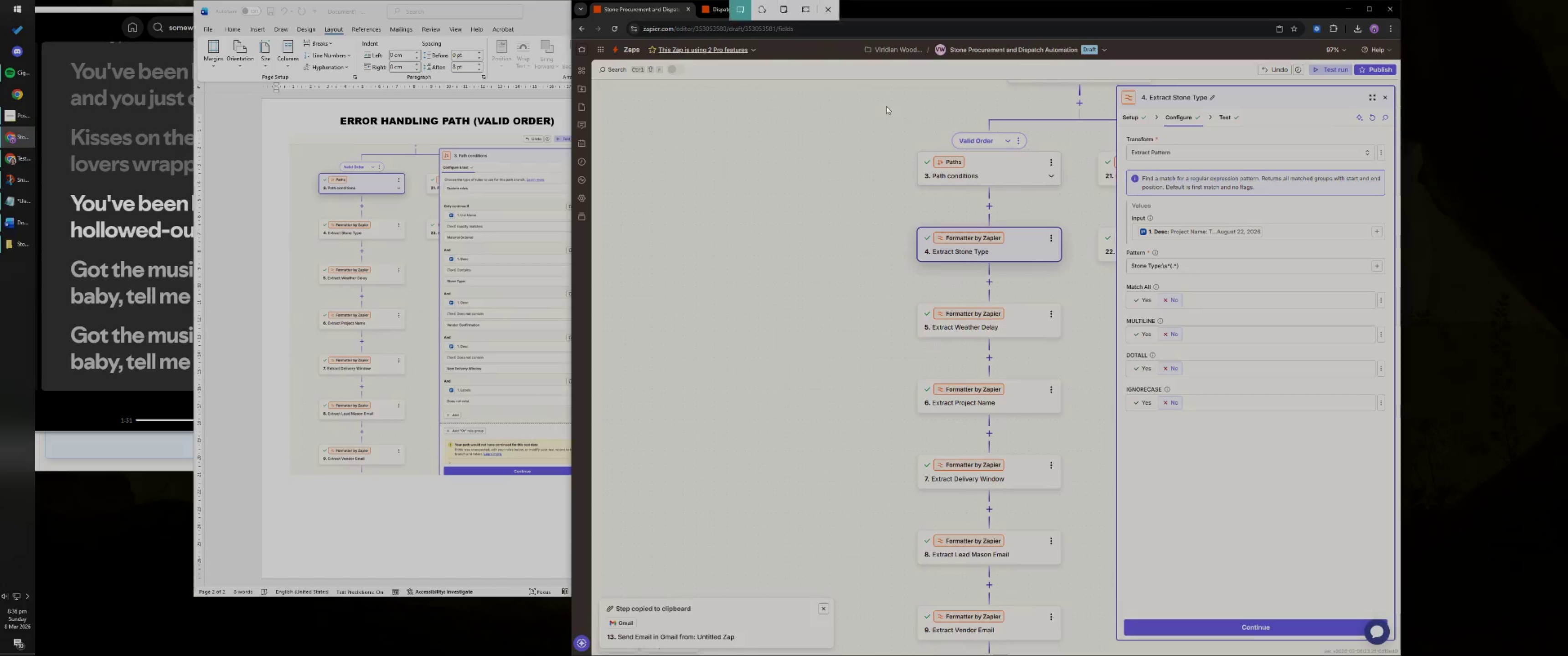 
left_click_drag(start_coordinate=[889, 77], to_coordinate=[1396, 434])
 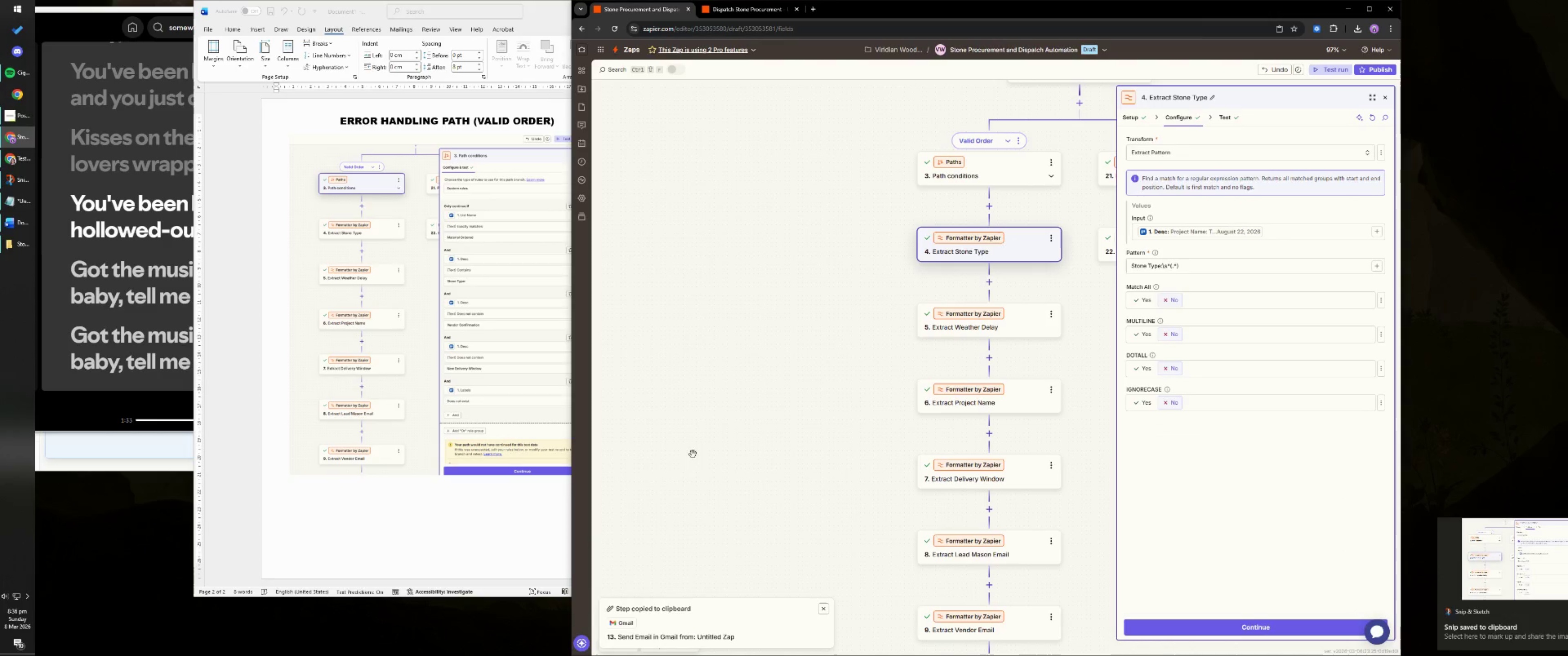 
left_click([519, 507])
 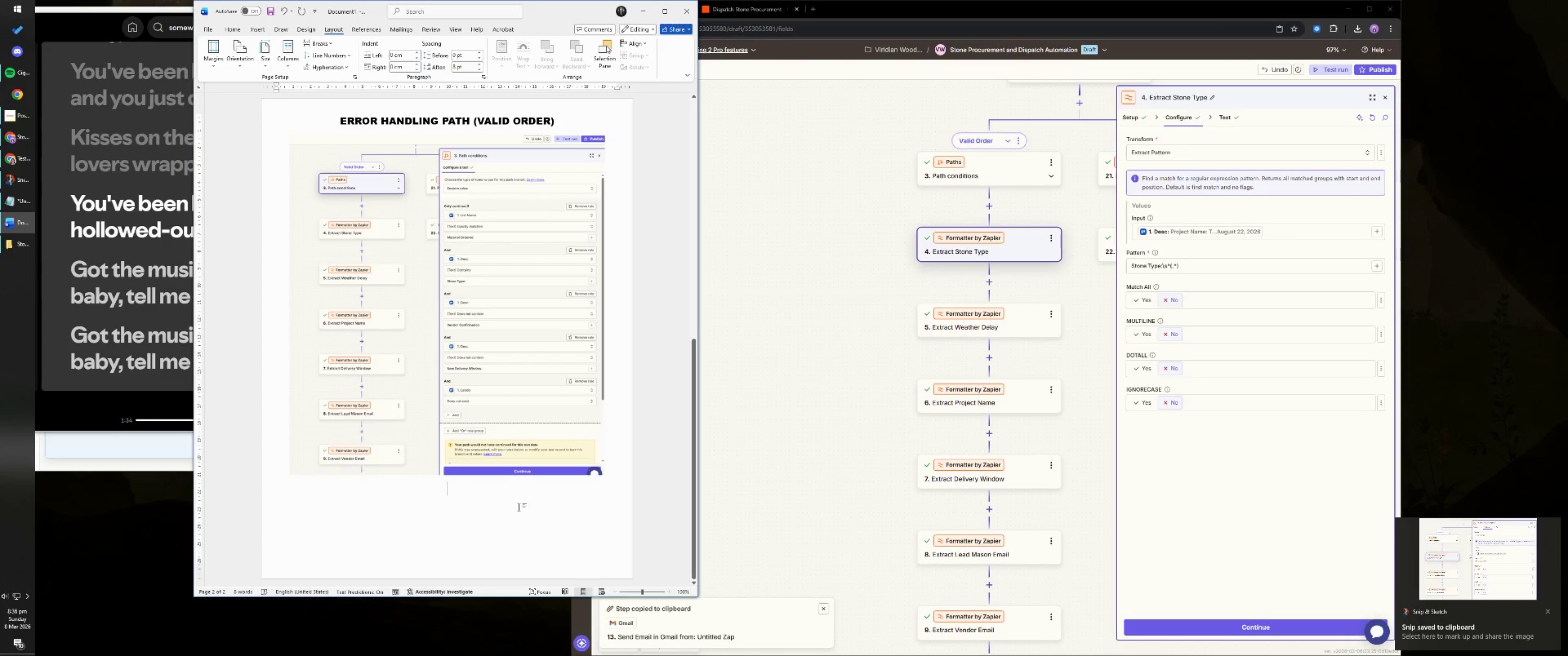 
type(EXTRACTING DATE FRO)
key(Backspace)
key(Backspace)
key(Backspace)
key(Backspace)
key(Backspace)
type(A FROM THE CA)
key(Backspace)
key(Backspace)
type(TRELLO CARD)
 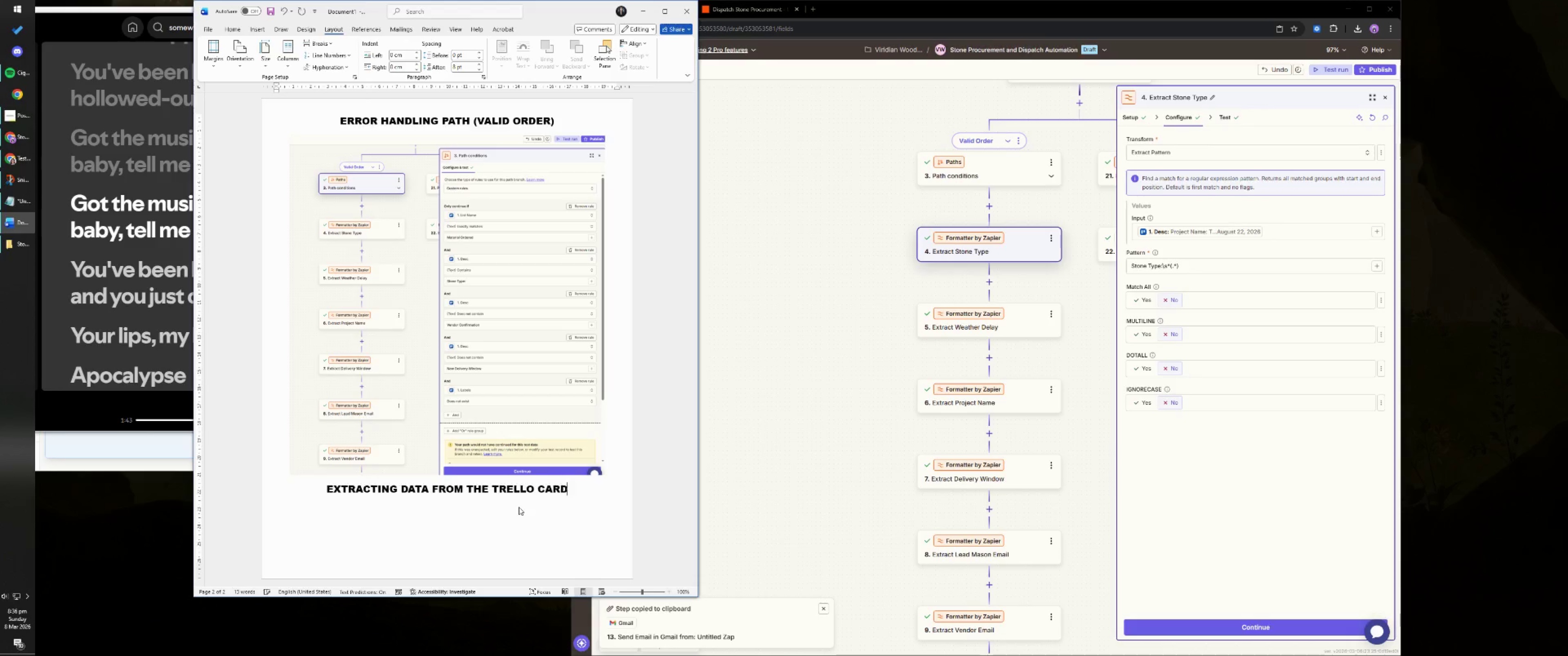 
key(Enter)
 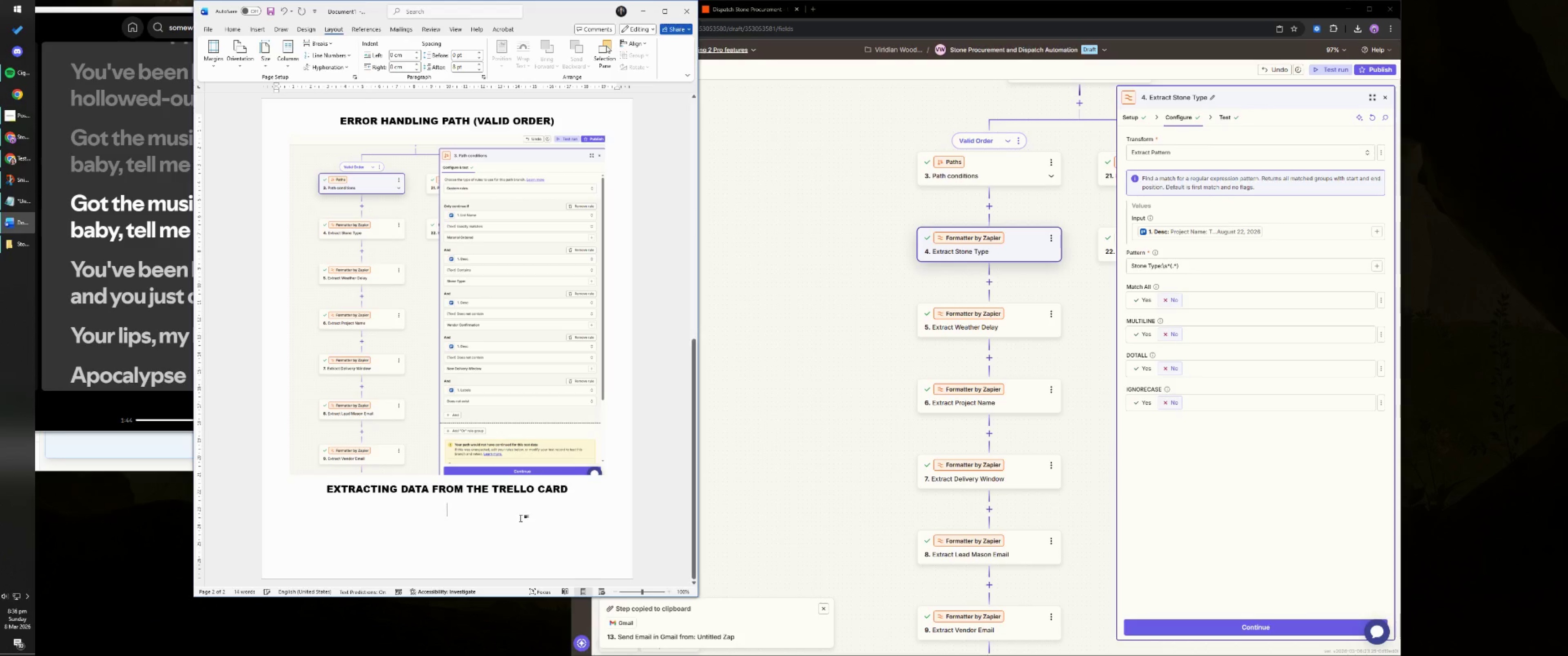 
key(Control+ControlLeft)
 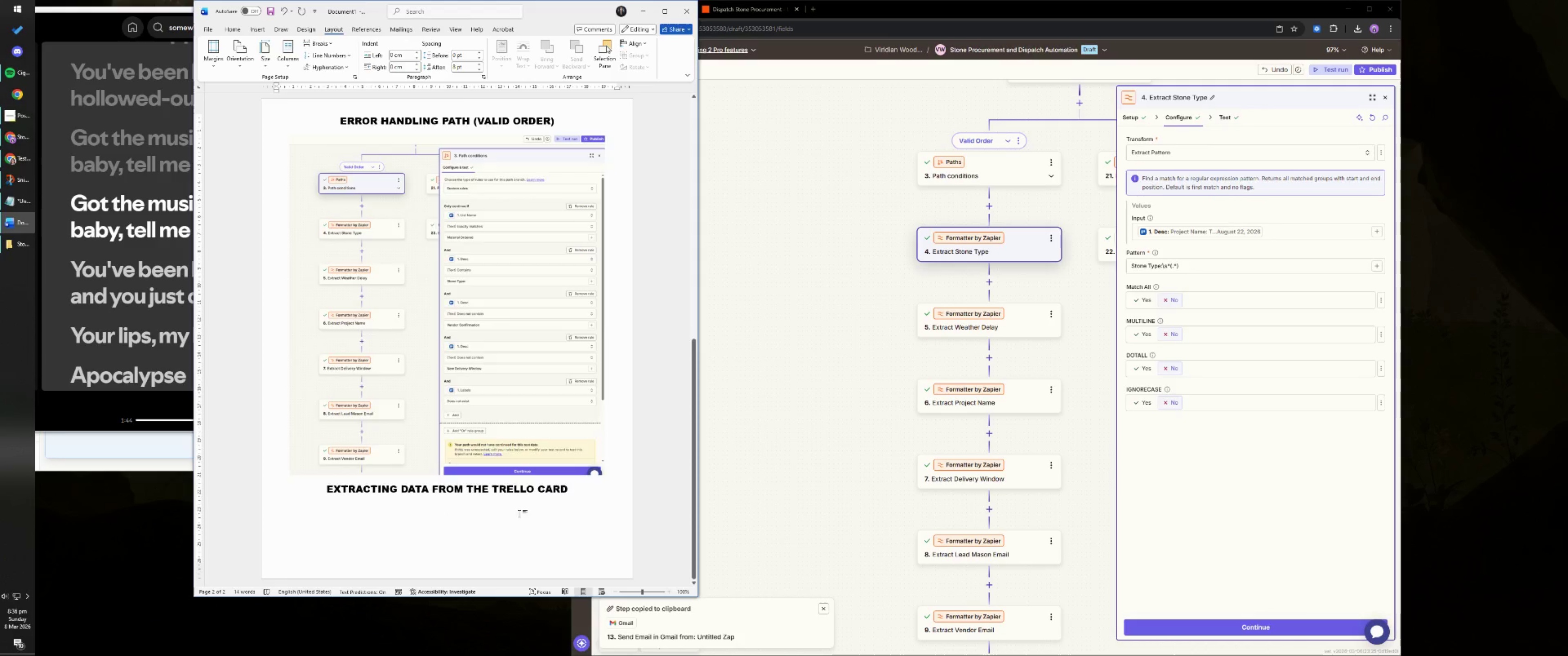 
key(Control+V)
 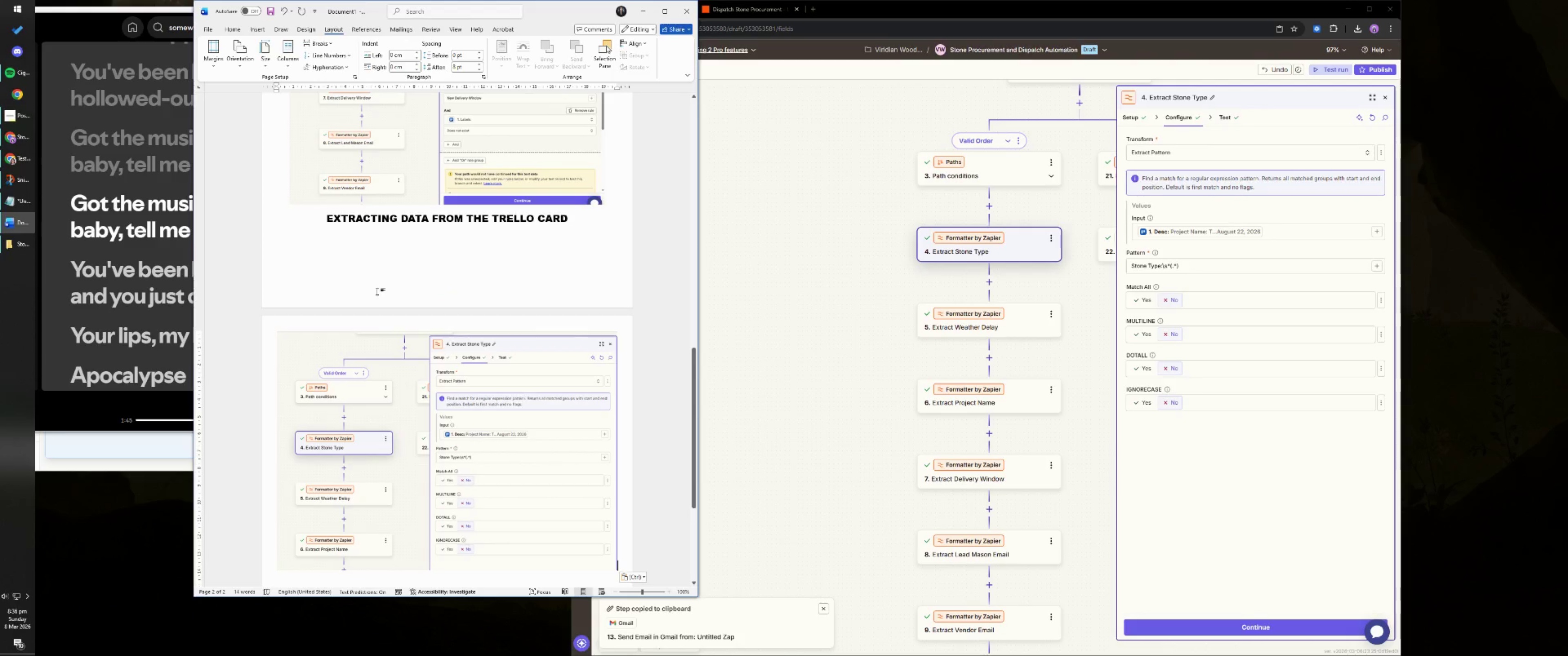 
left_click([325, 220])
 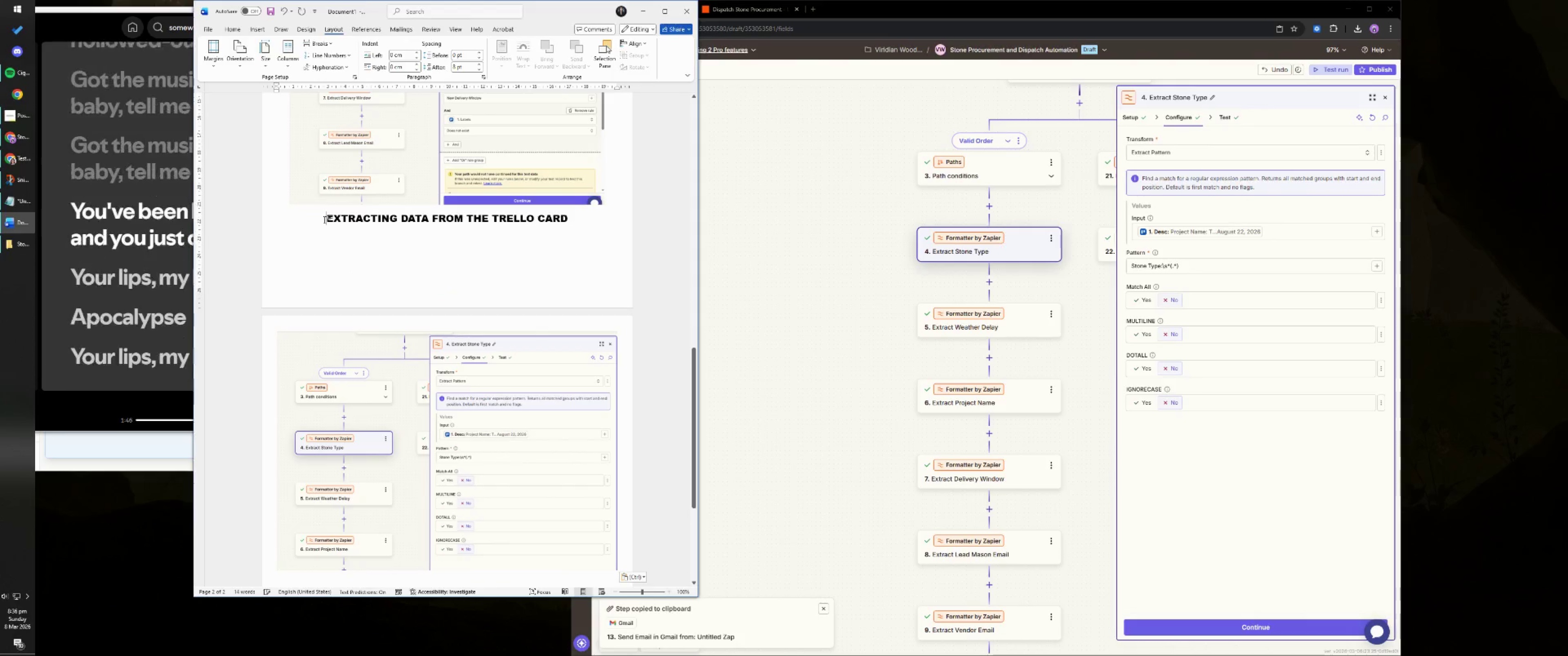 
key(Control+ControlRight)
 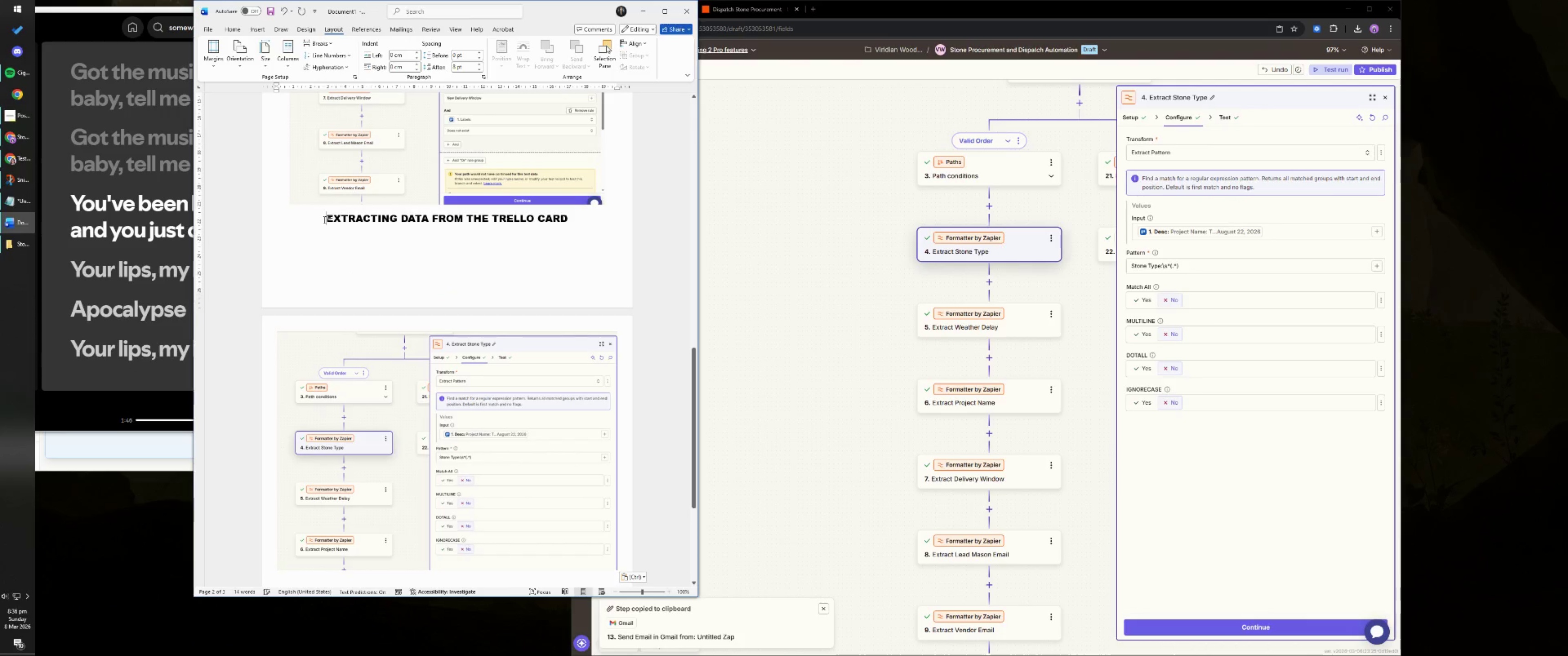 
key(Control+Enter)
 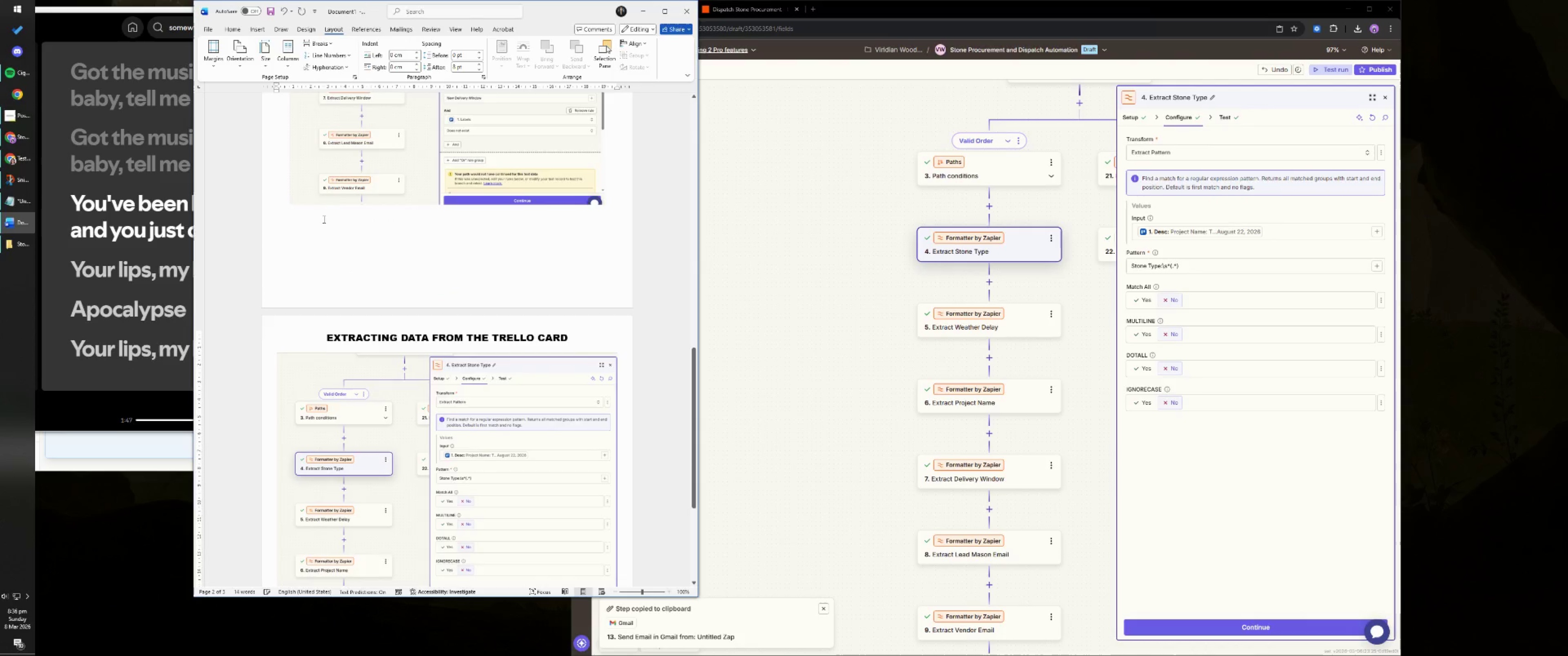 
scroll: coordinate [387, 244], scroll_direction: down, amount: 12.0
 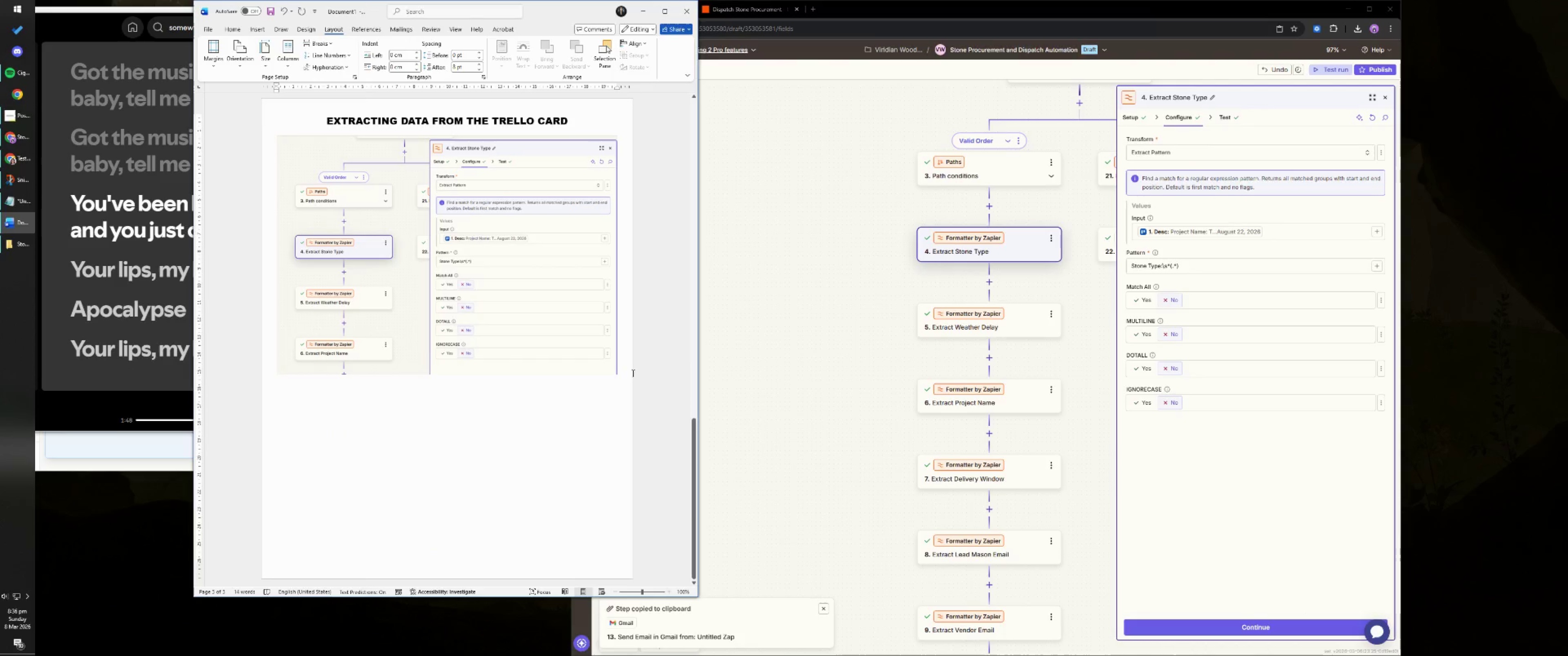 
left_click([629, 369])
 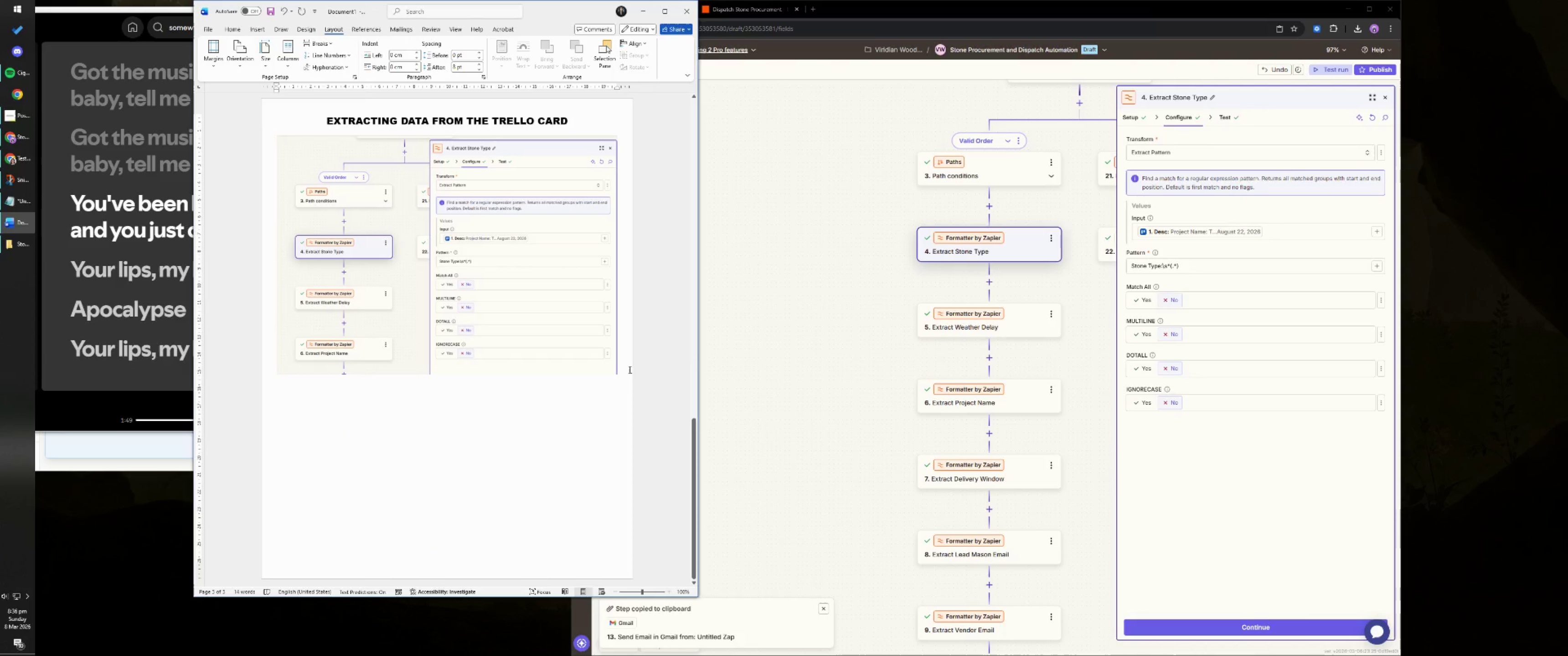 
key(NumpadEnter)
 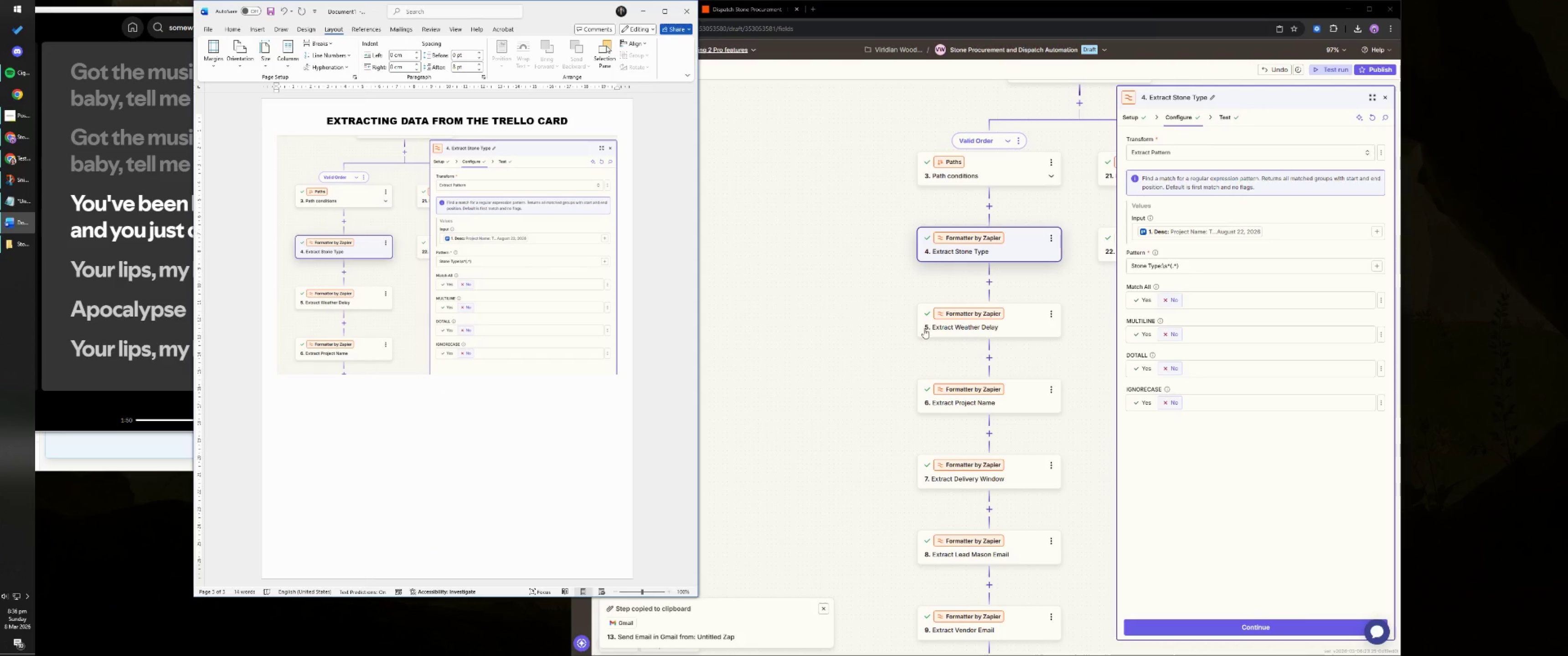 
left_click([992, 322])
 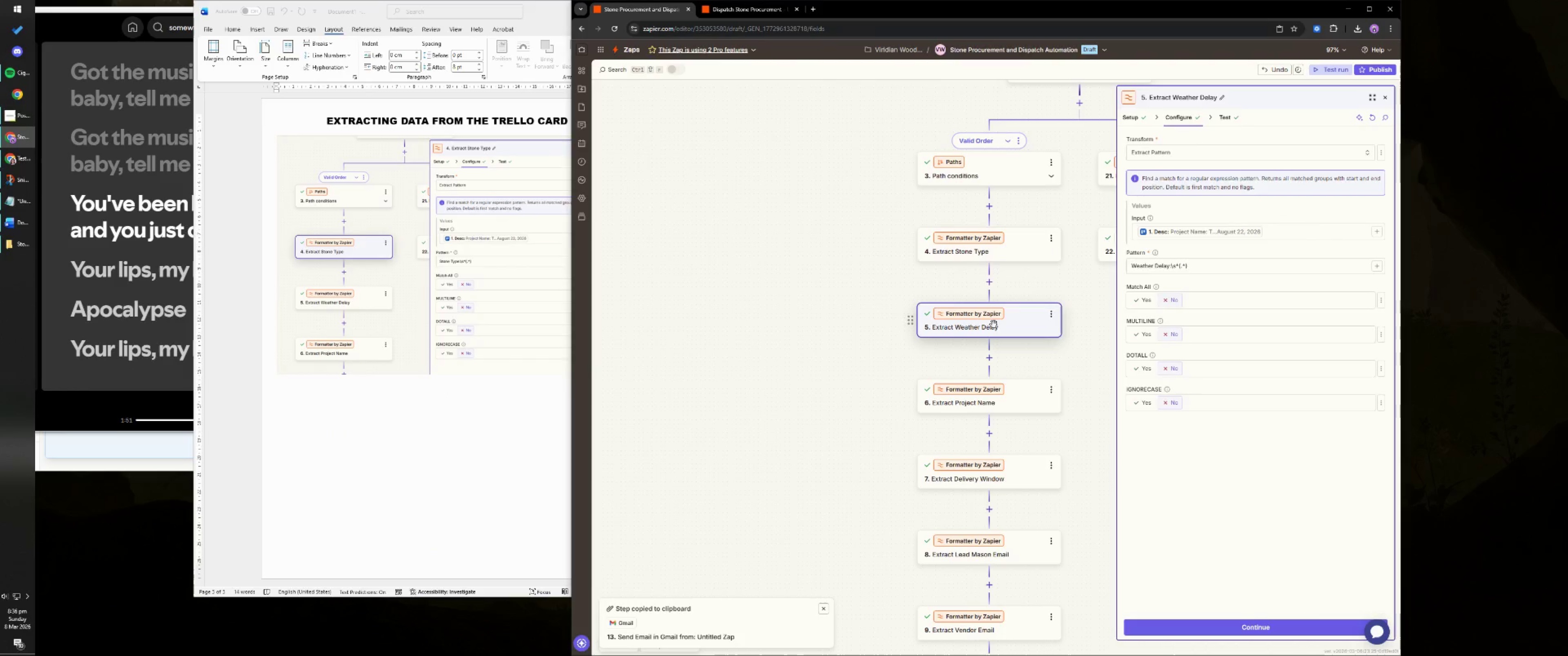 
key(Meta+MetaLeft)
 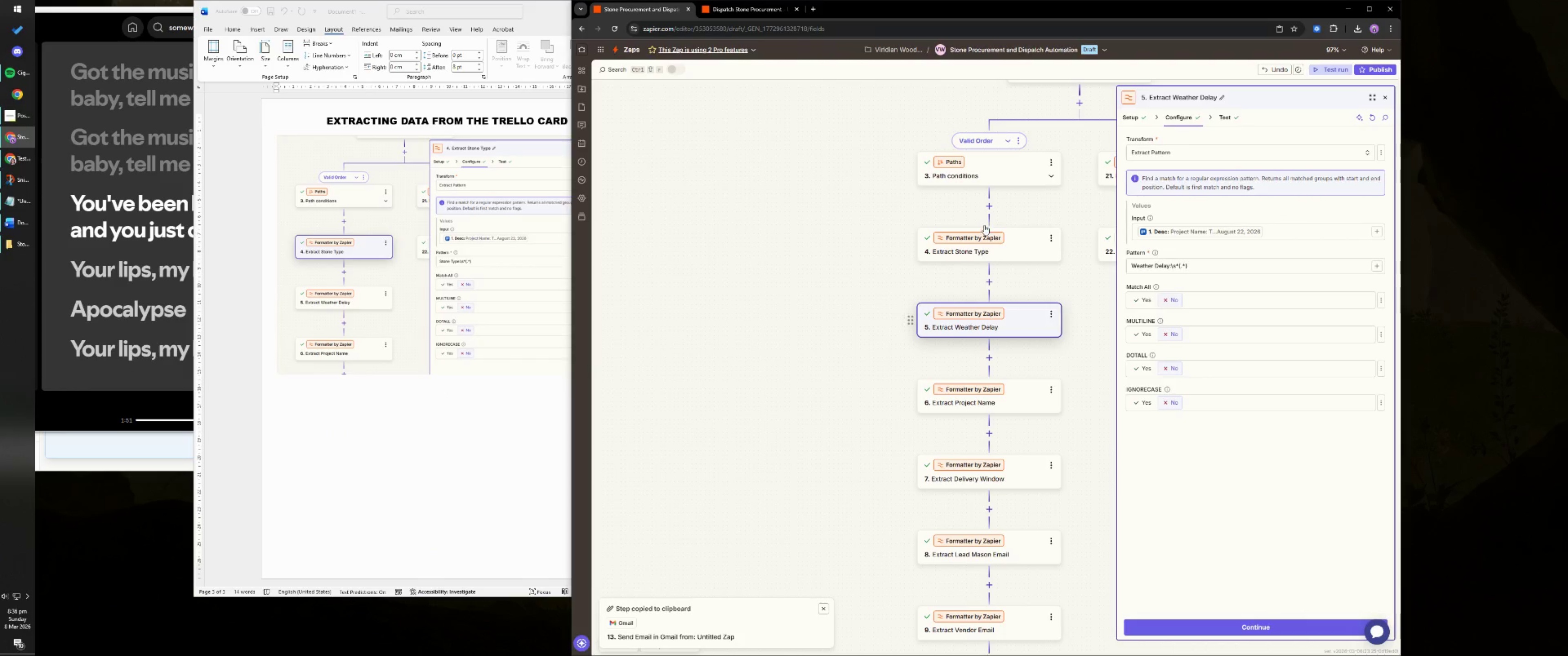 
key(Meta+Shift+ShiftLeft)
 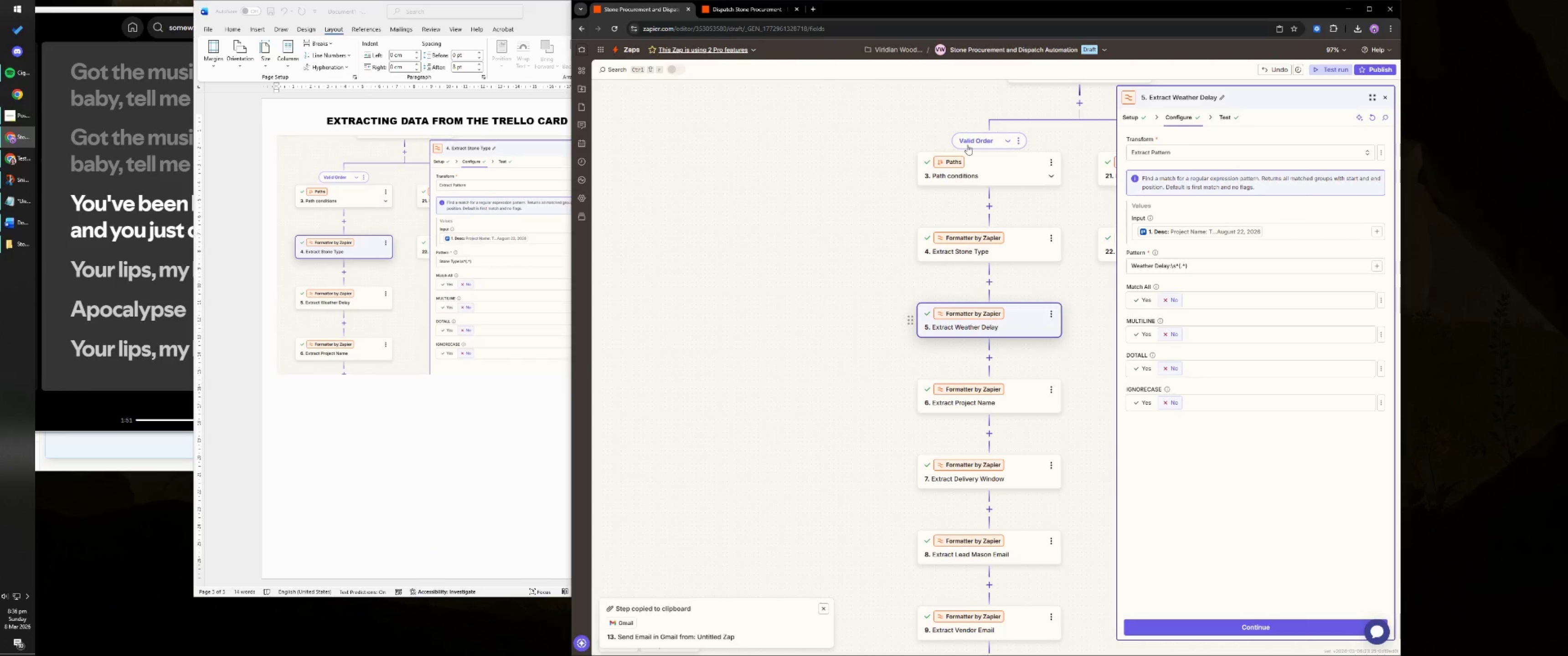 
key(Meta+Shift+S)
 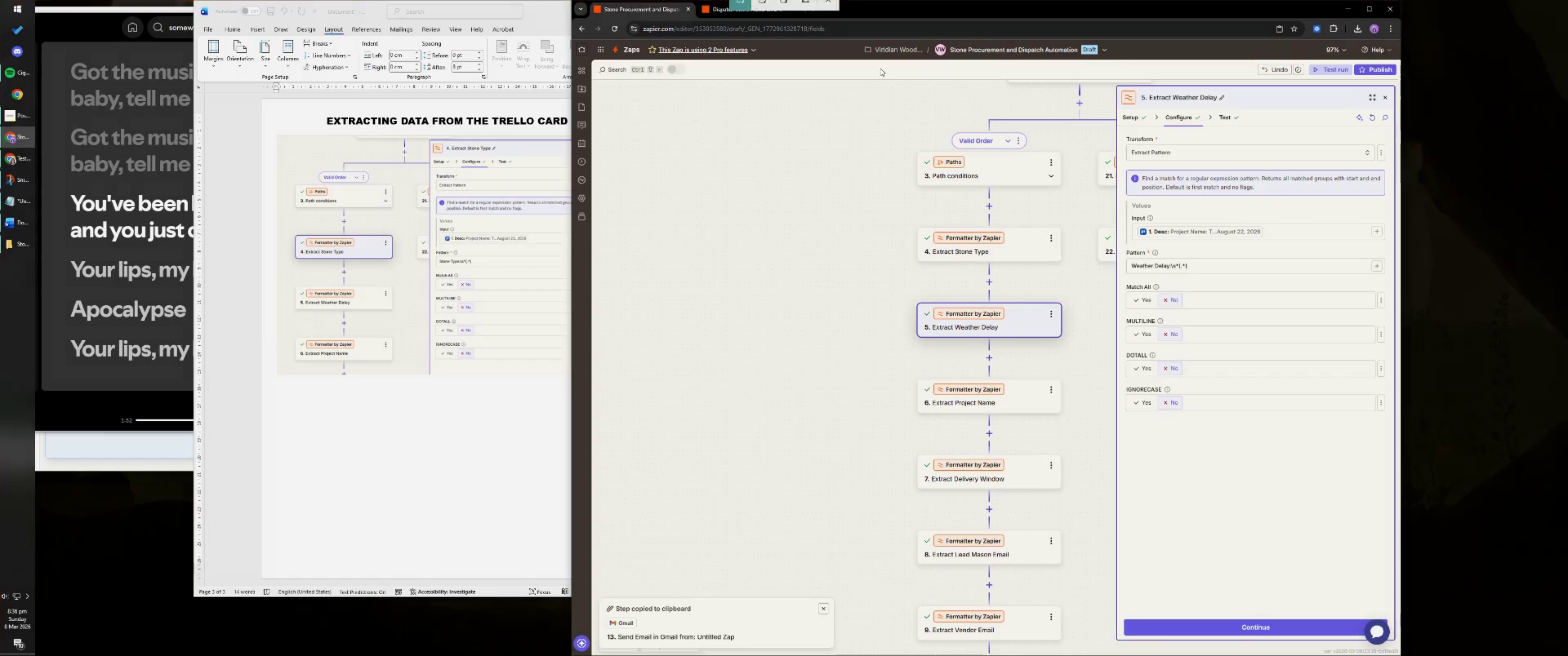 
left_click_drag(start_coordinate=[876, 70], to_coordinate=[1395, 427])
 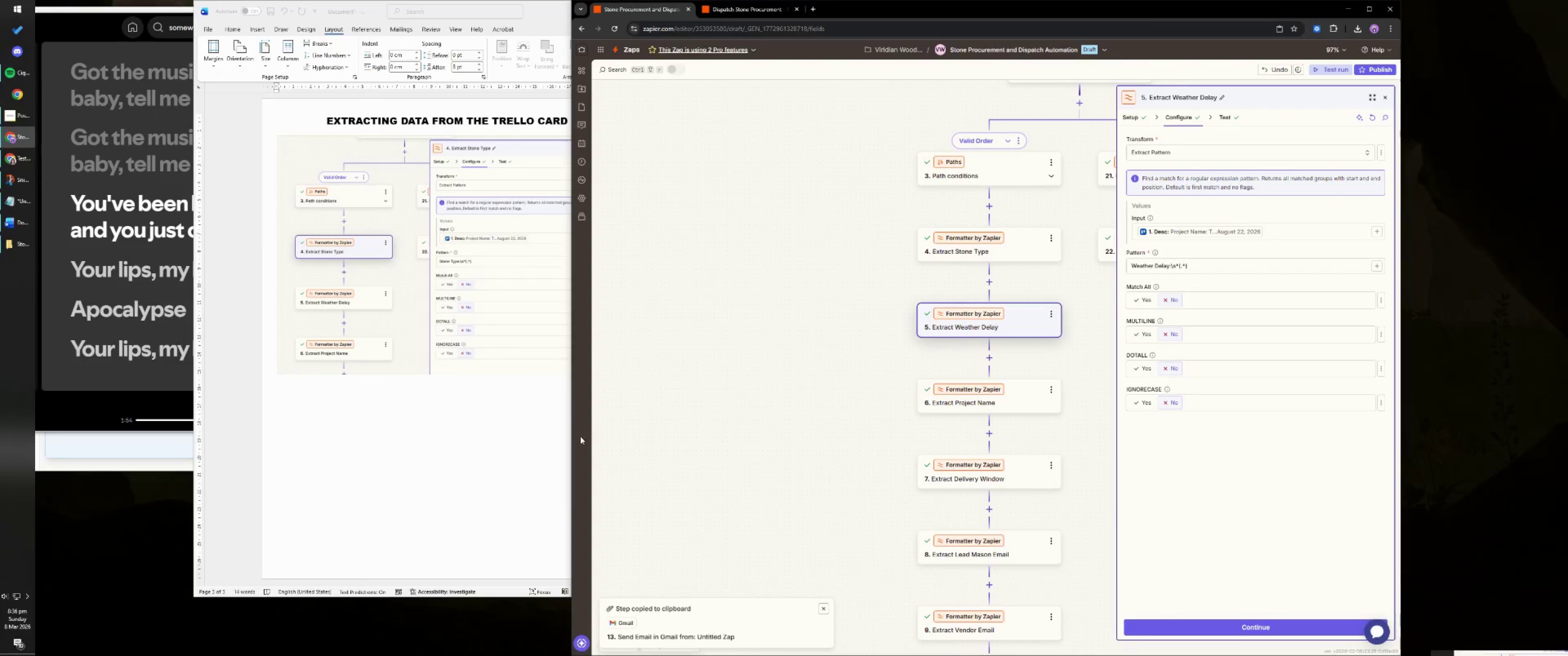 
left_click([491, 420])
 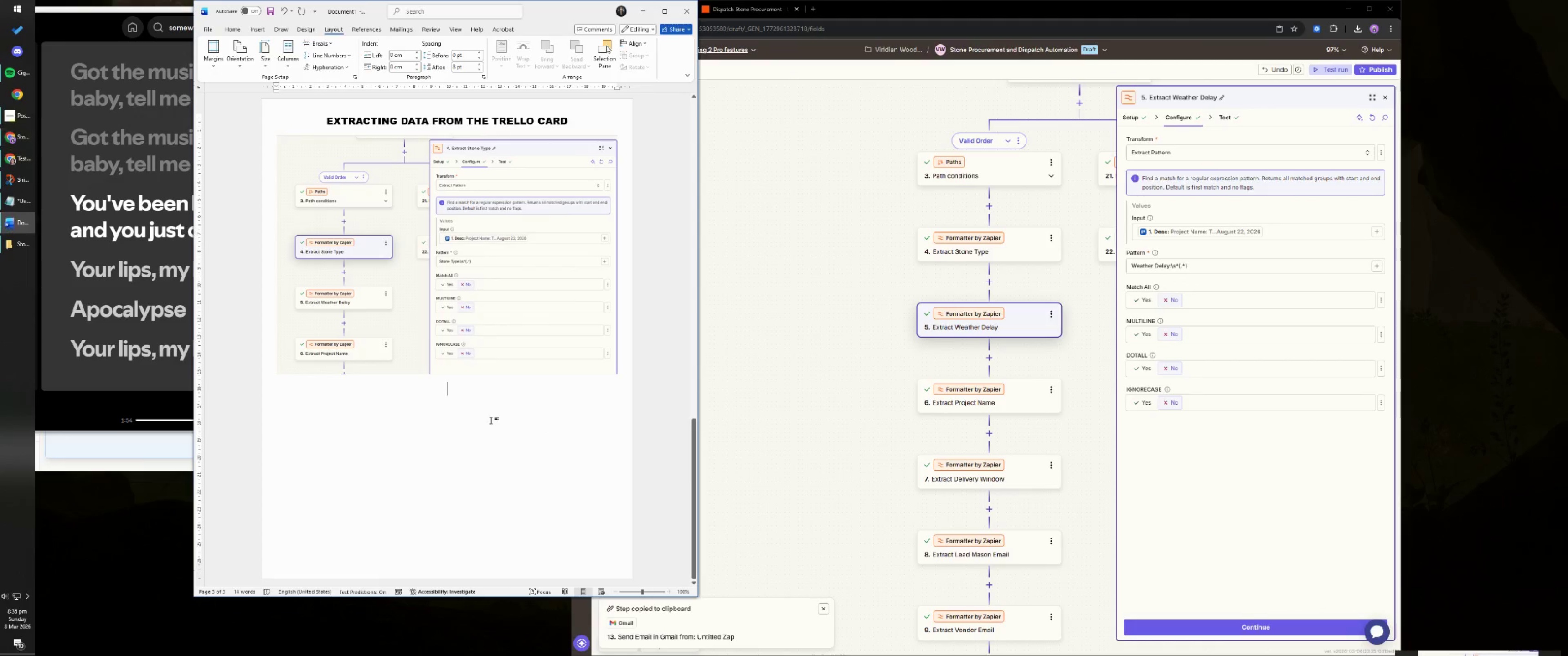 
key(Control+ControlLeft)
 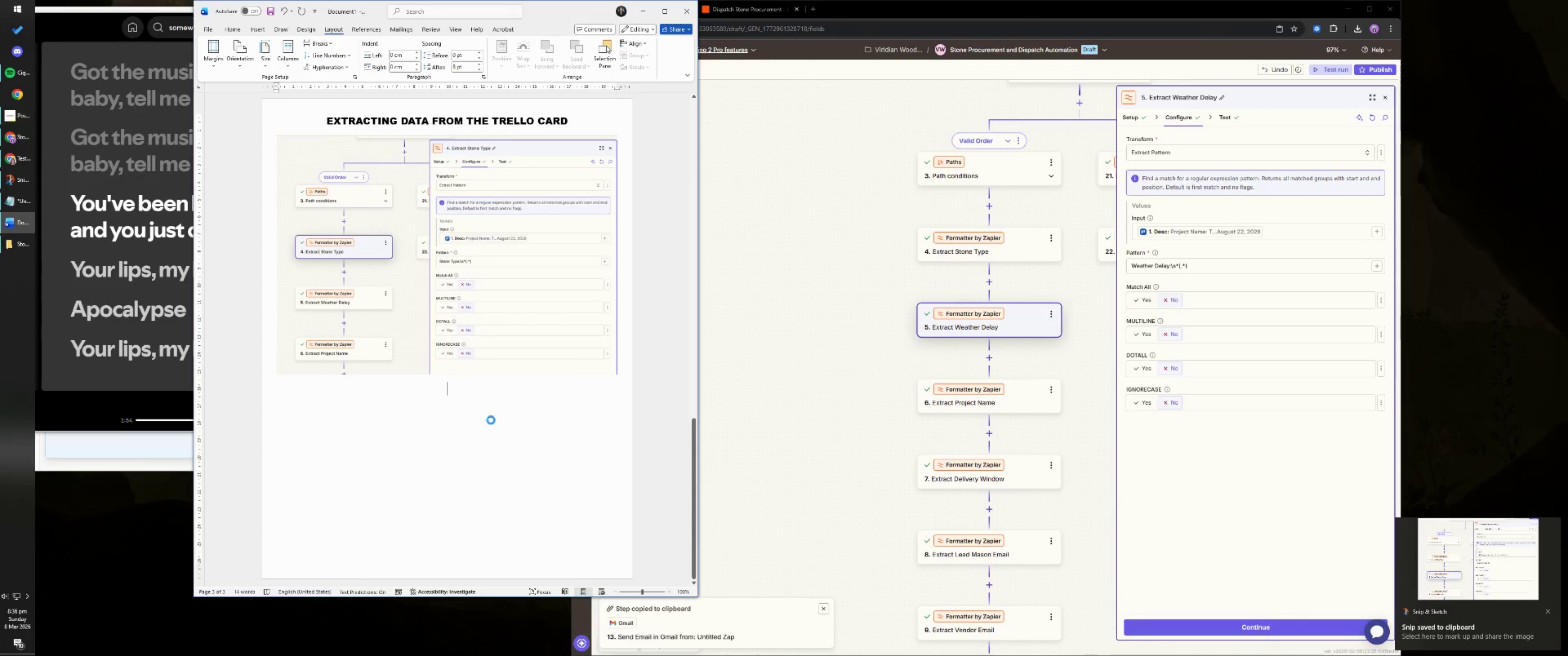 
key(Control+V)
 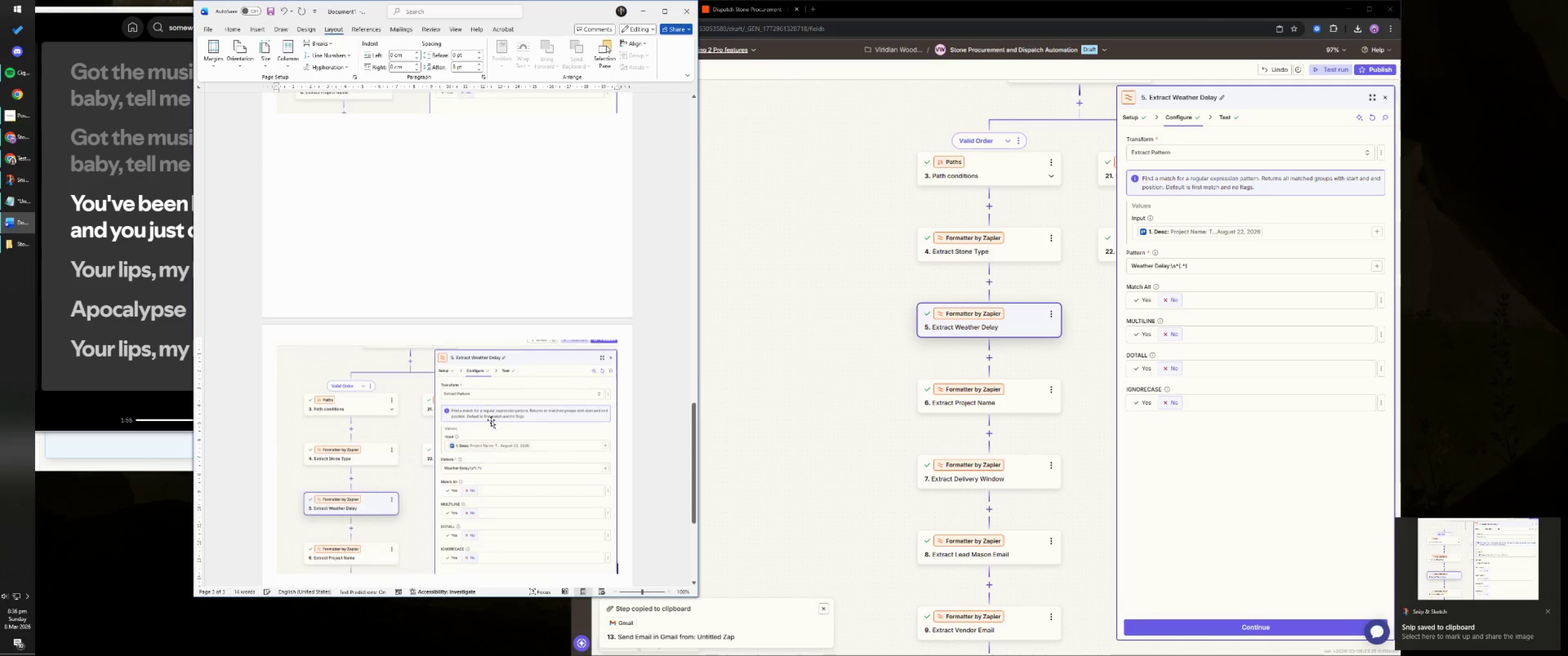 
key(NumpadEnter)
 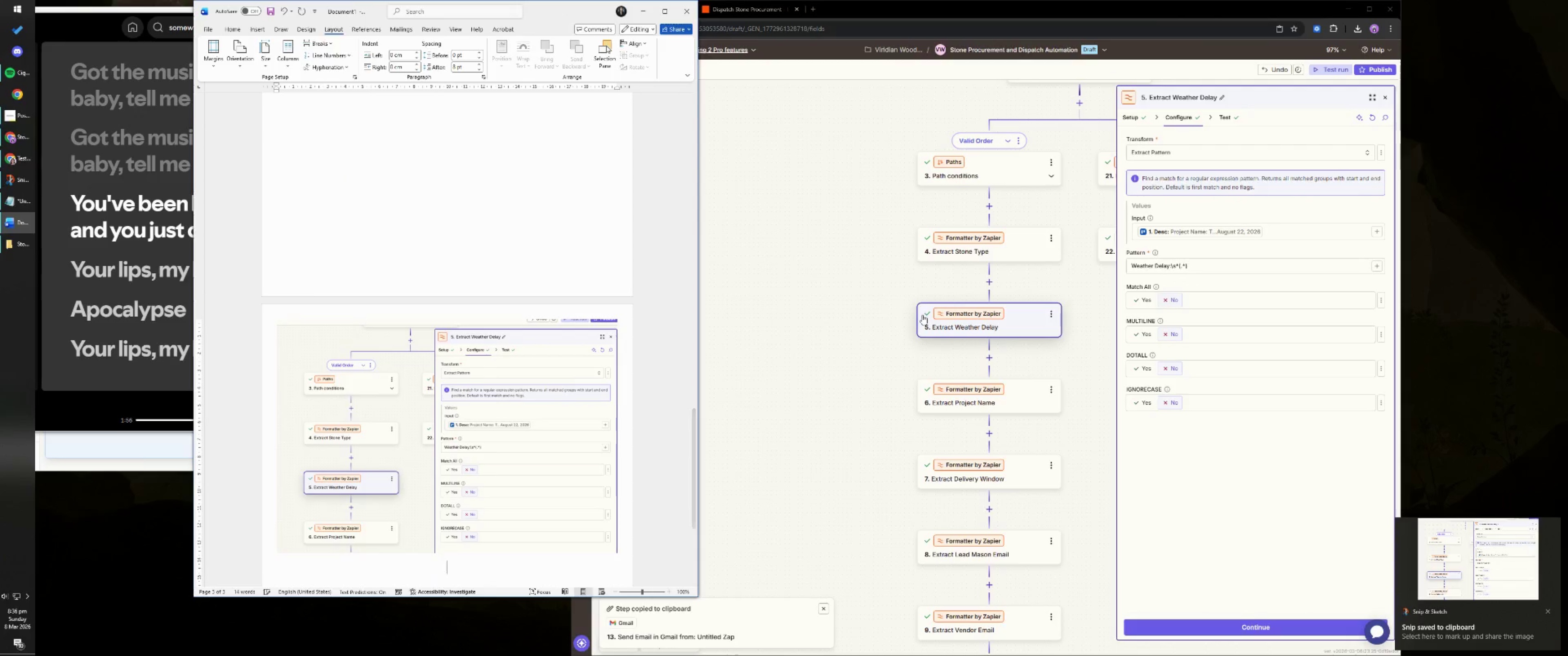 
left_click([1006, 399])
 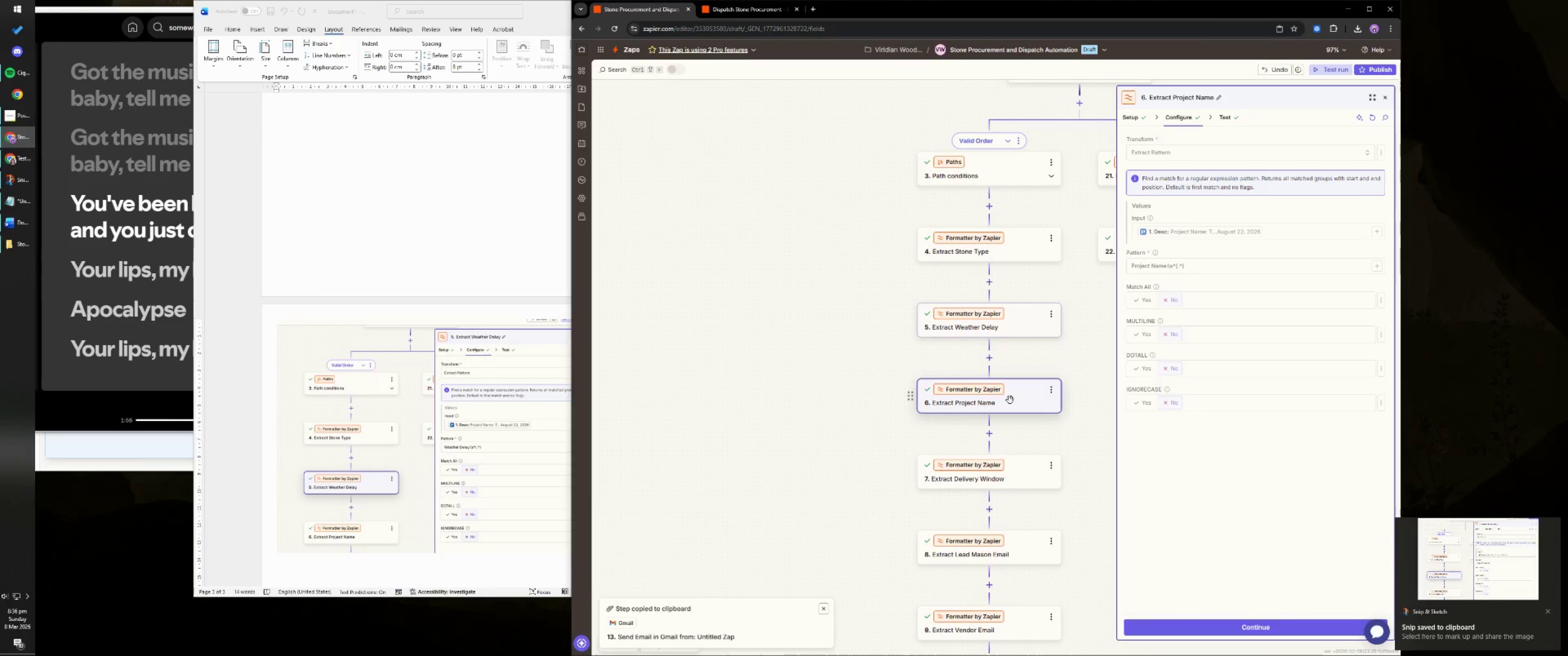 
key(Meta+MetaLeft)
 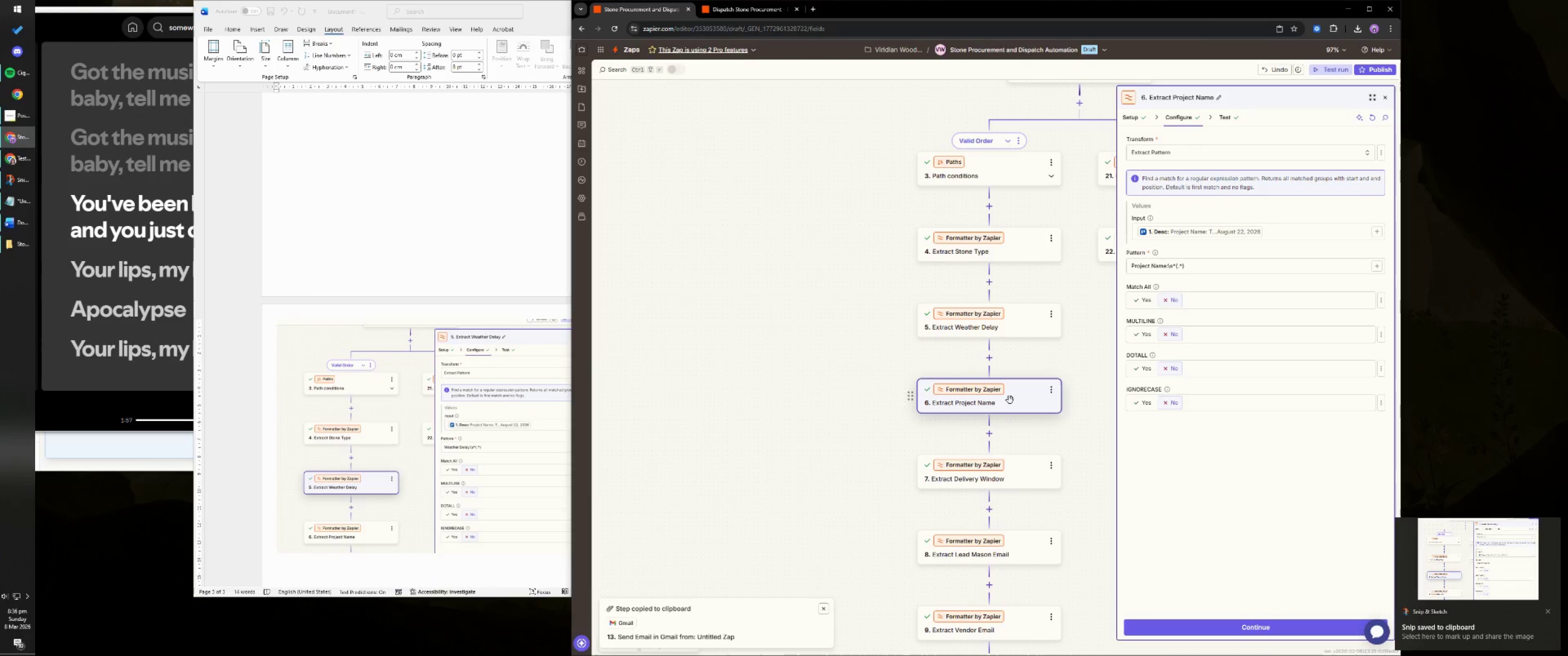 
key(Meta+Shift+ShiftLeft)
 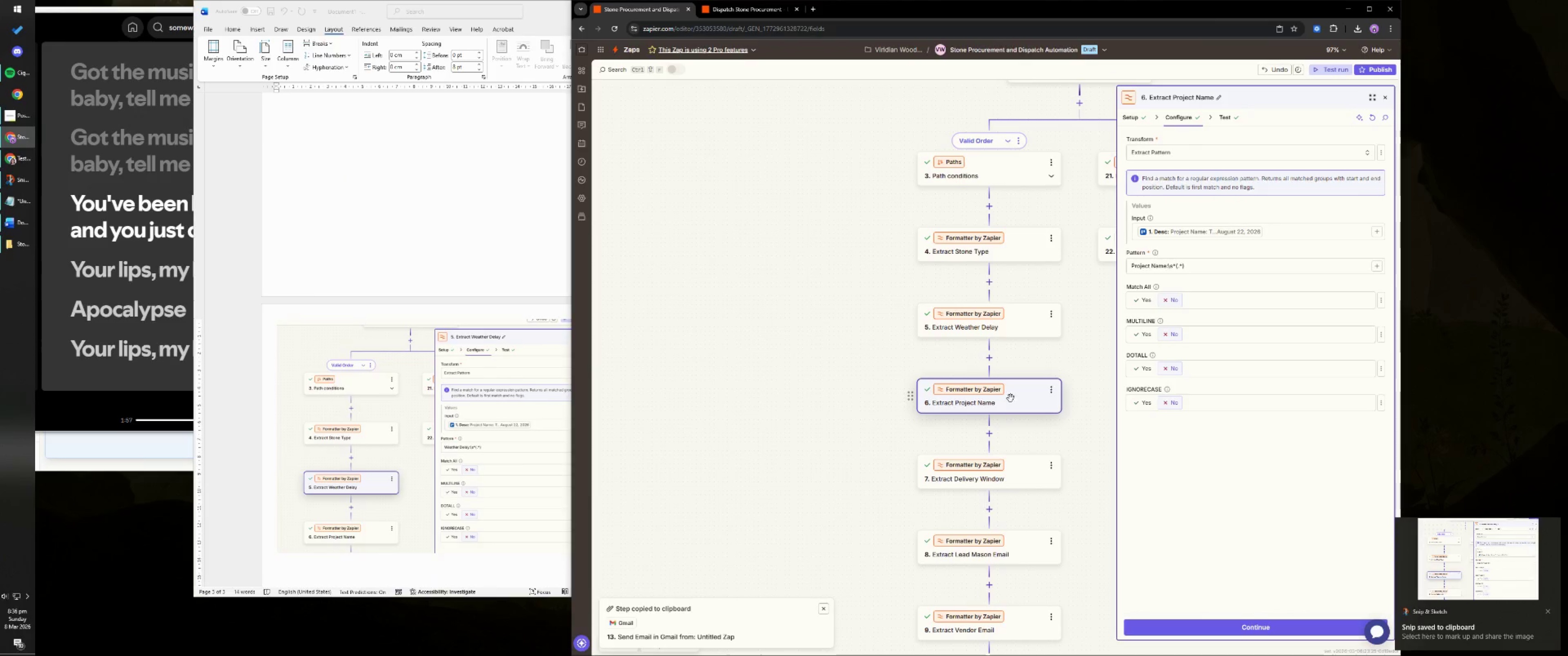 
key(Meta+Shift+S)
 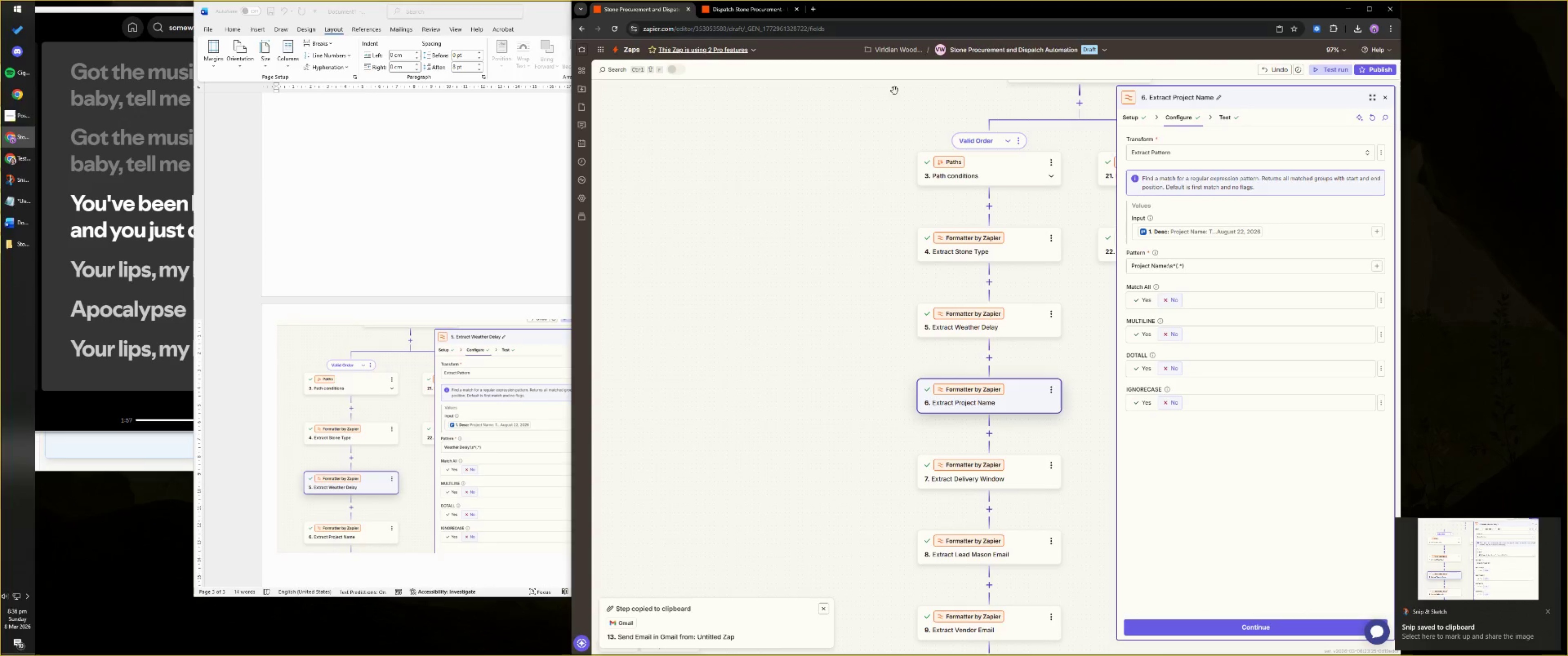 
left_click_drag(start_coordinate=[881, 77], to_coordinate=[1396, 491])
 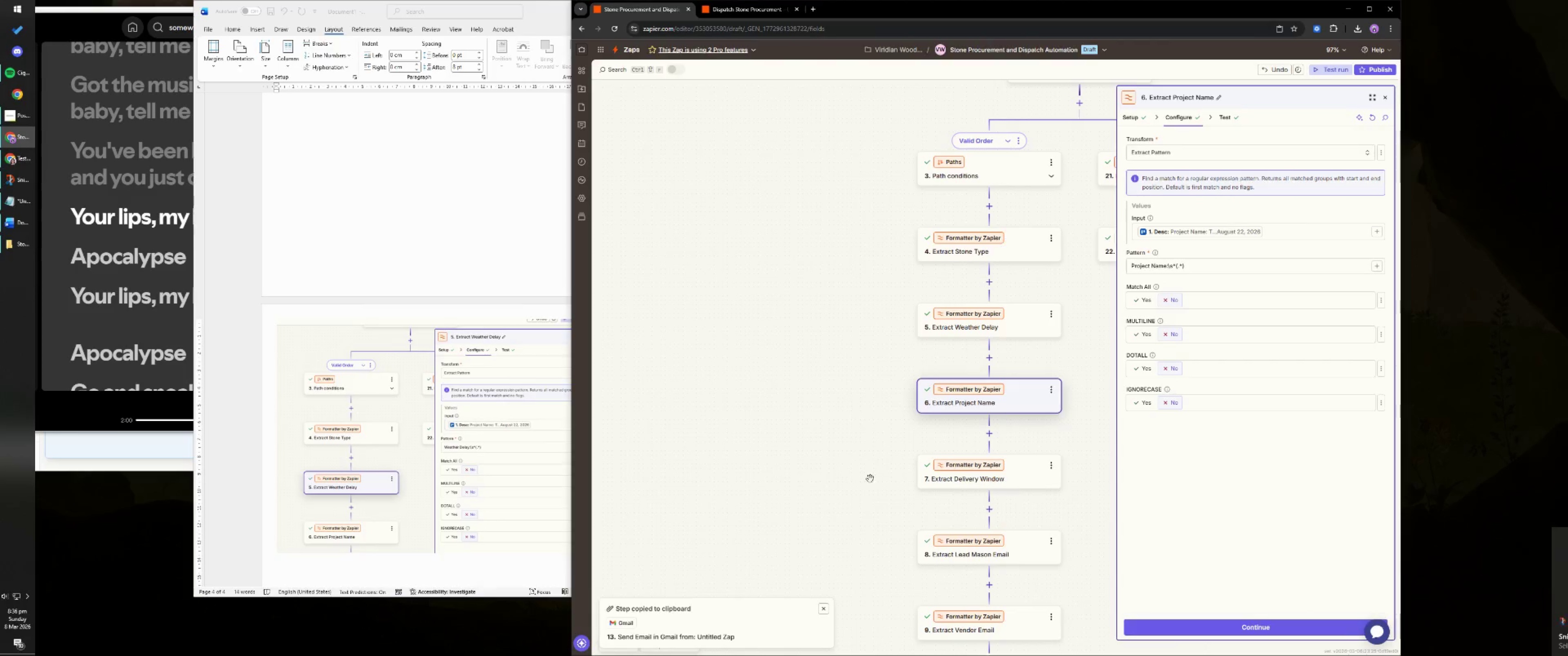 
left_click_drag(start_coordinate=[867, 512], to_coordinate=[892, 220])
 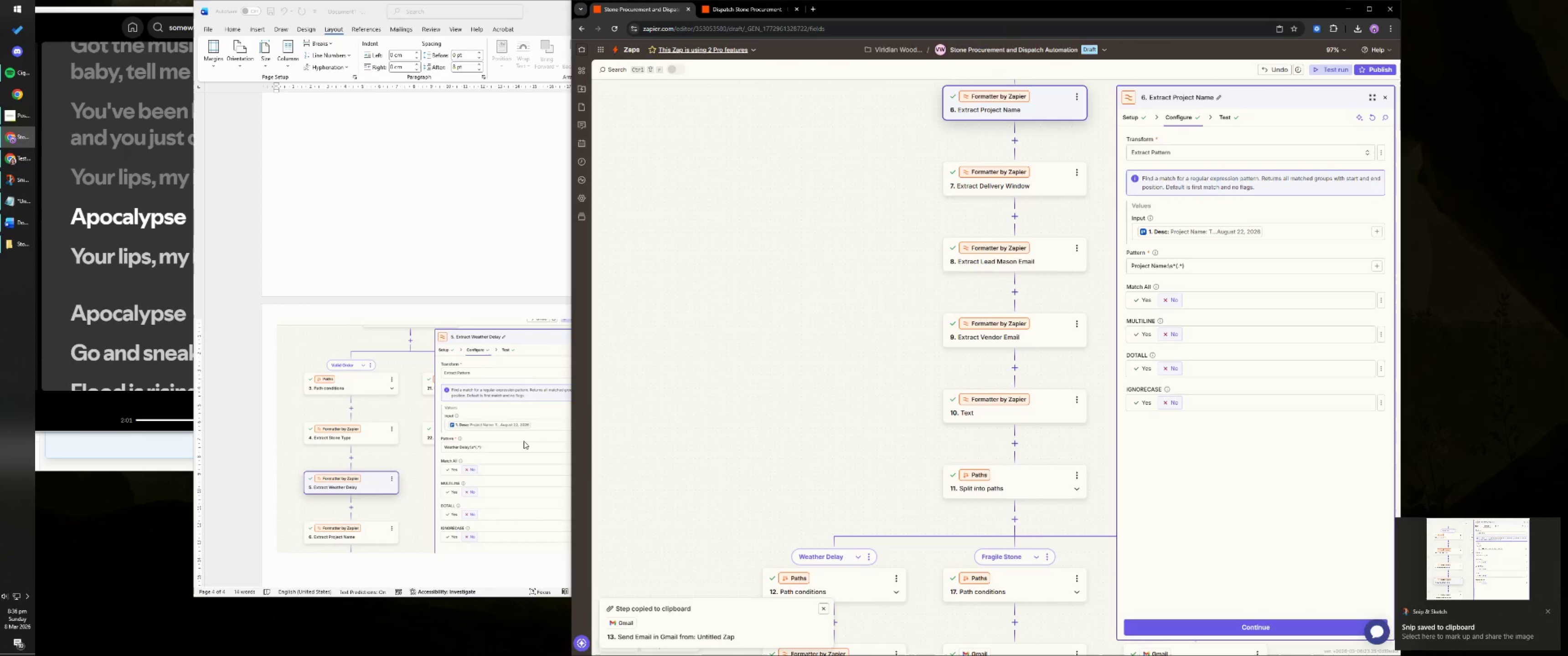 
left_click([497, 432])
 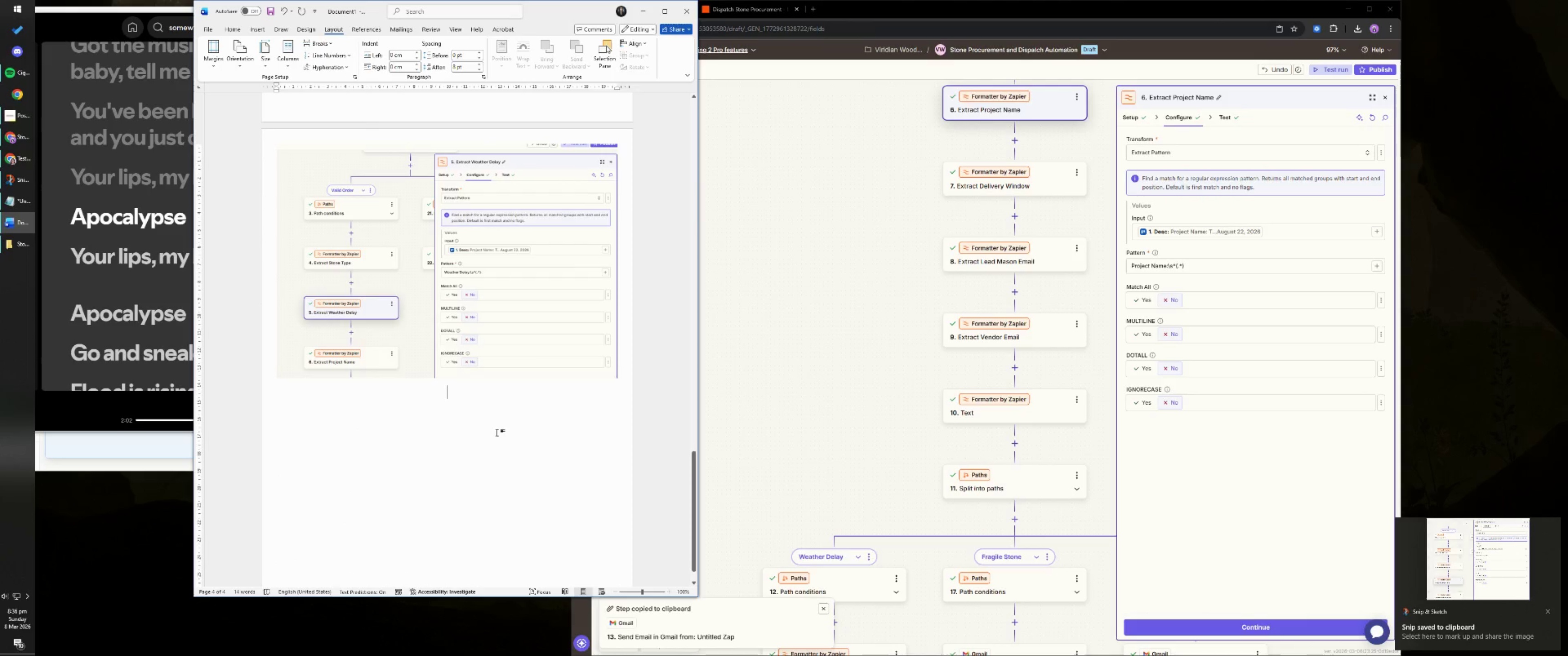 
scroll: coordinate [494, 432], scroll_direction: down, amount: 6.0
 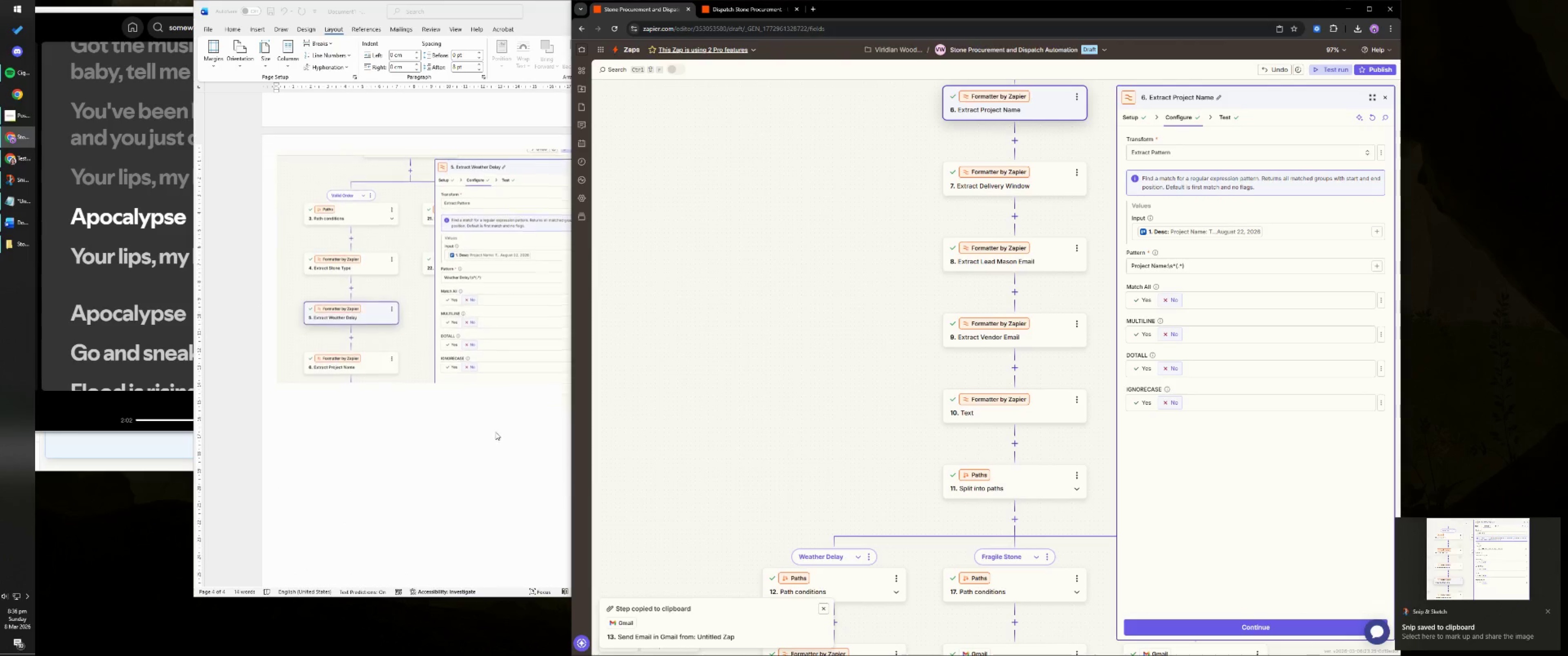 
key(Control+ControlLeft)
 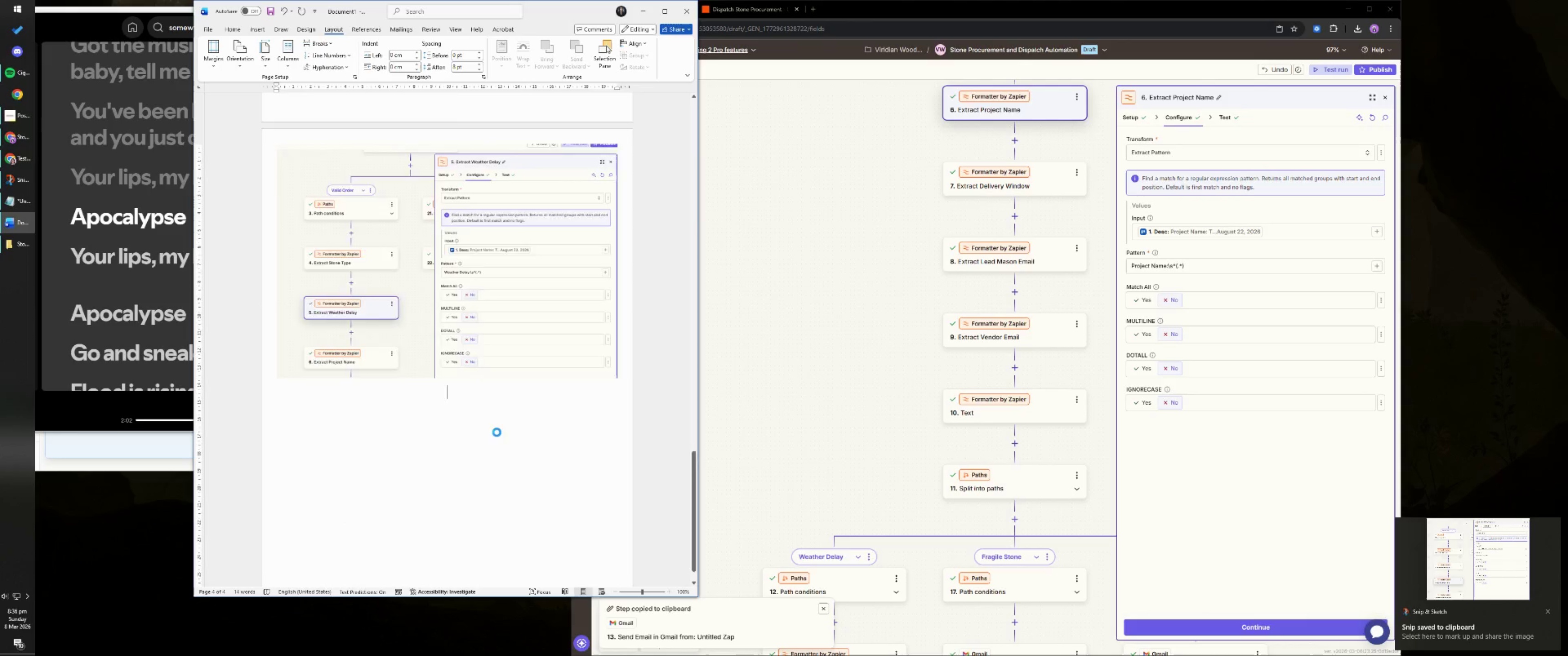 
key(Control+V)
 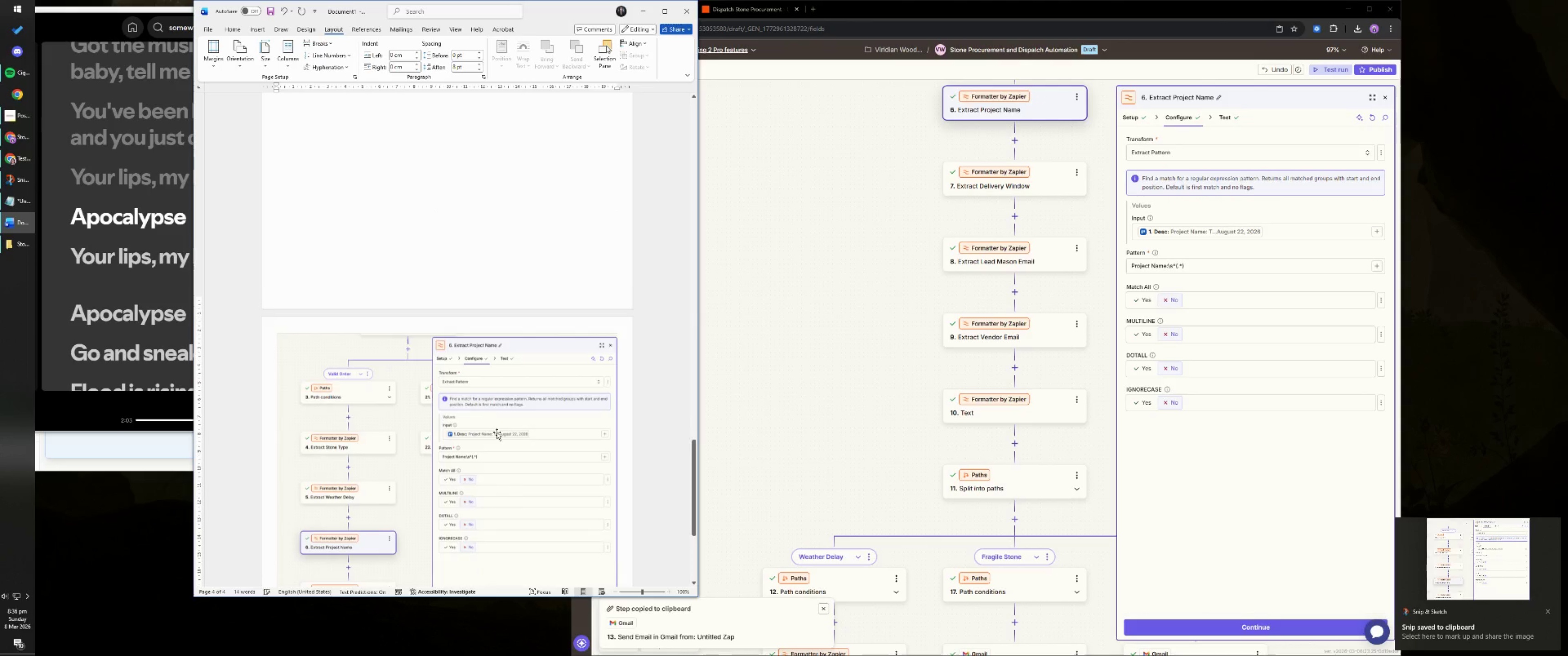 
key(NumpadEnter)
 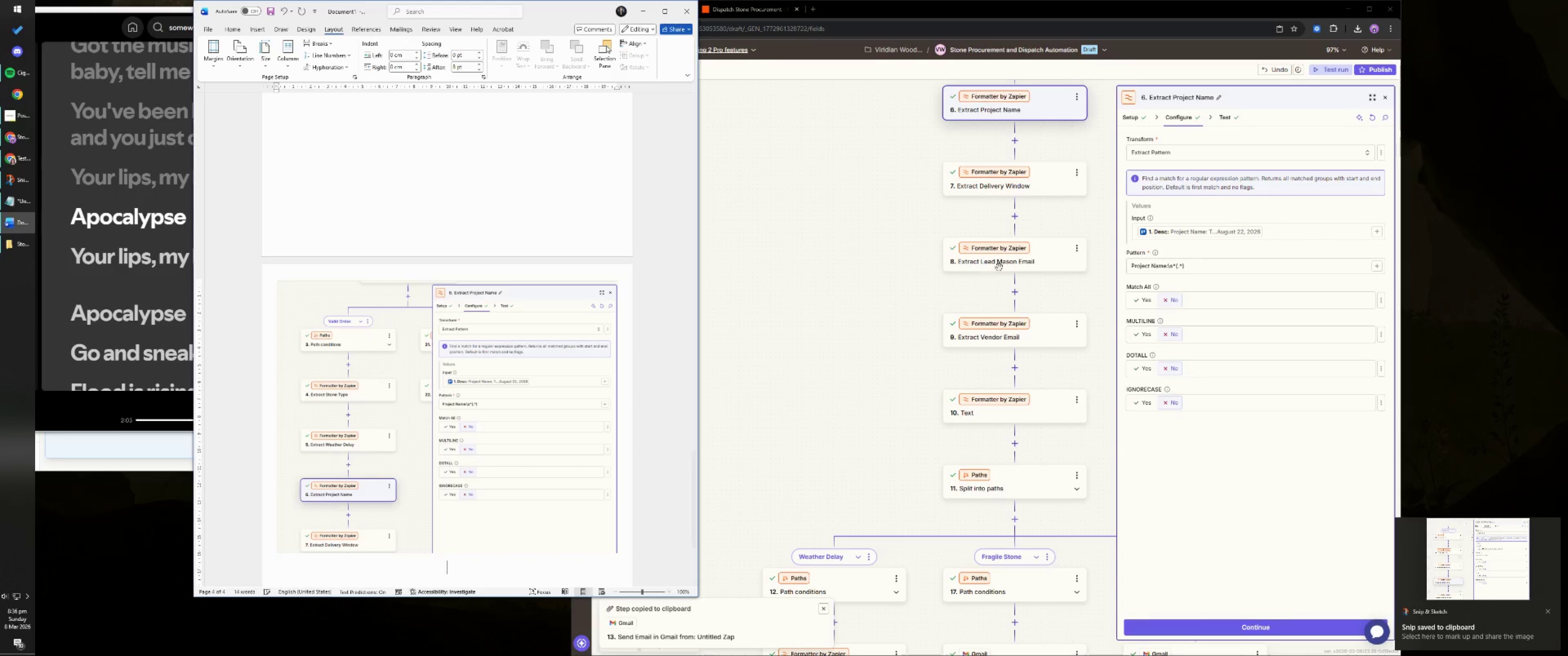 
left_click([1034, 188])
 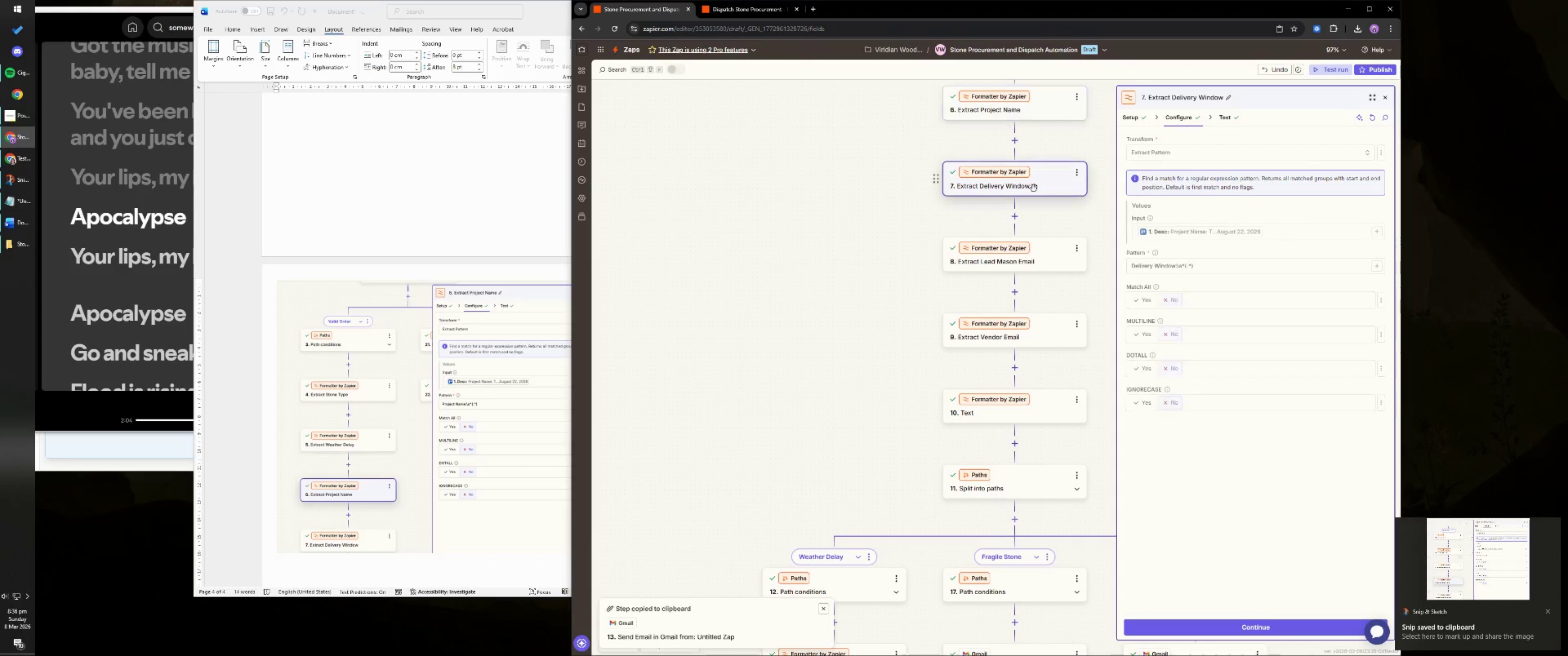 
key(Meta+MetaLeft)
 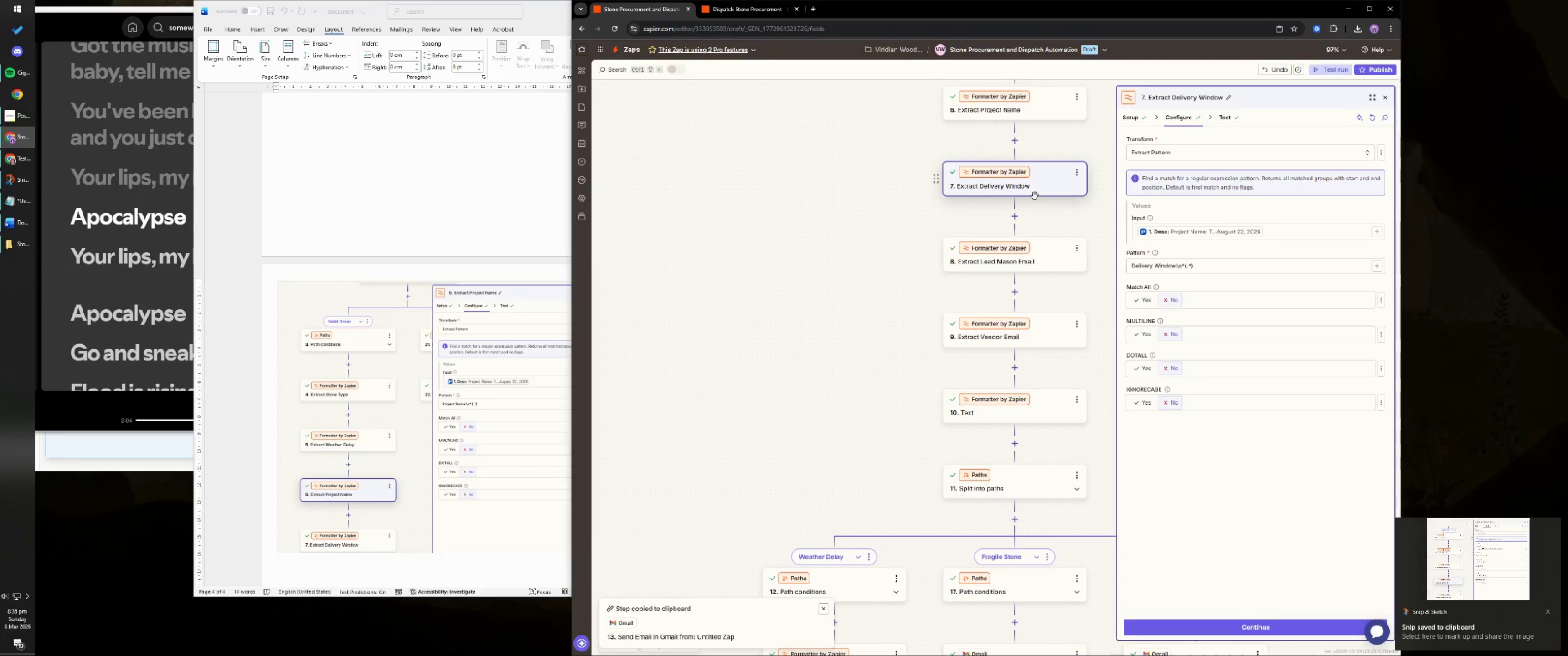 
key(Meta+Shift+ShiftLeft)
 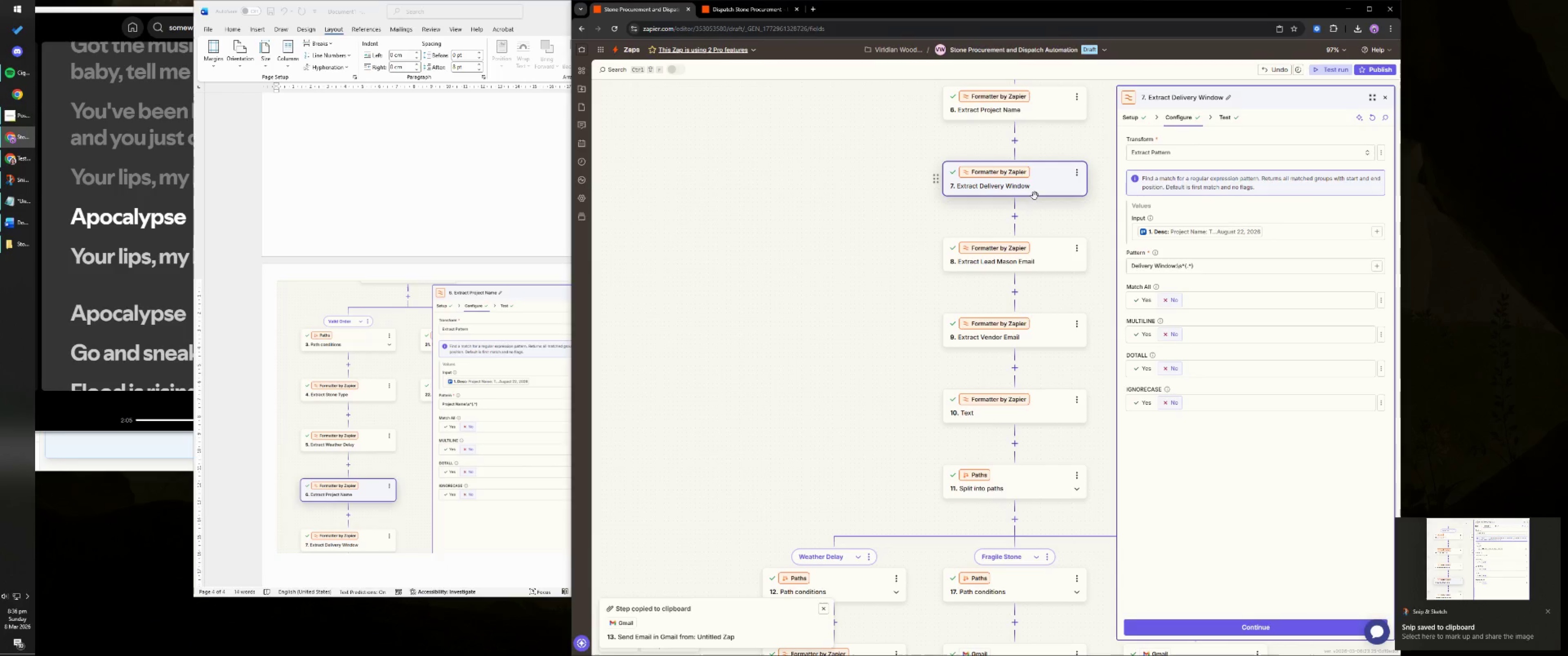 
key(Meta+Shift+S)
 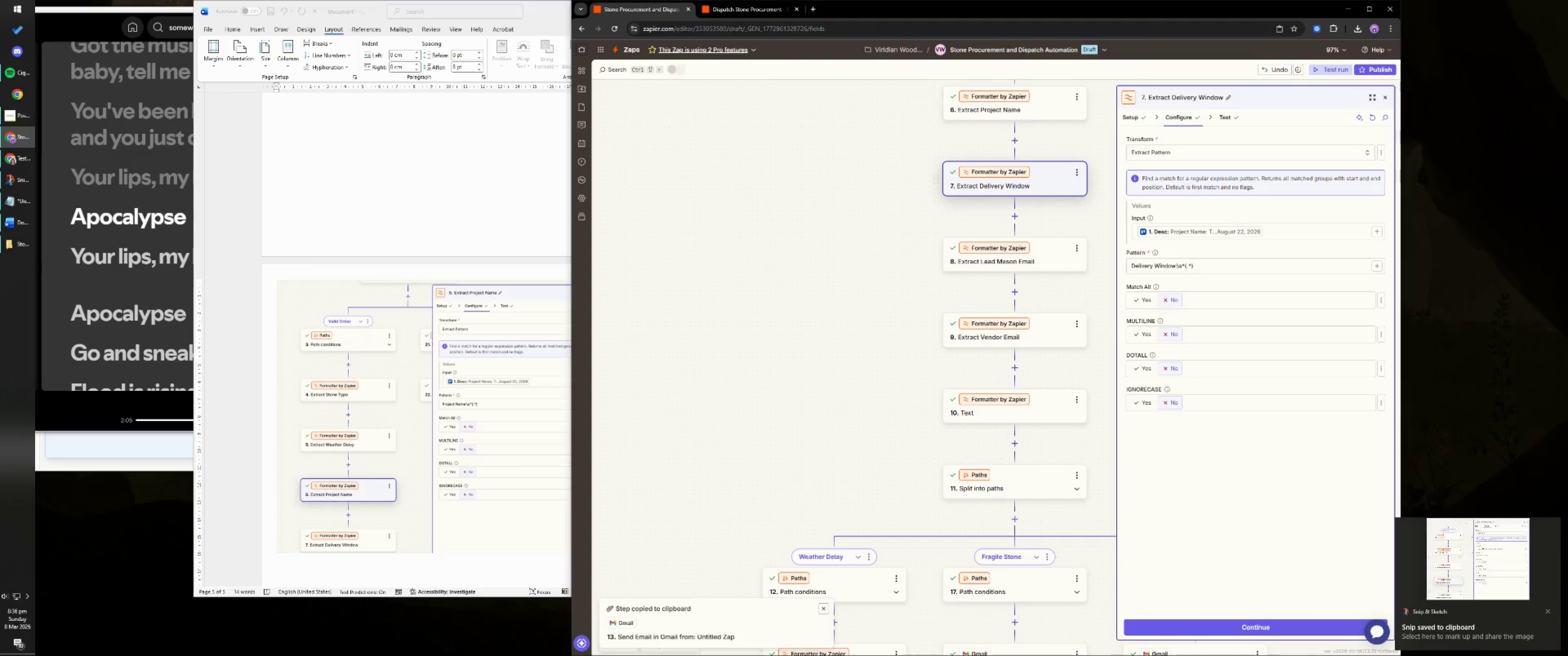 
left_click_drag(start_coordinate=[901, 71], to_coordinate=[1393, 454])
 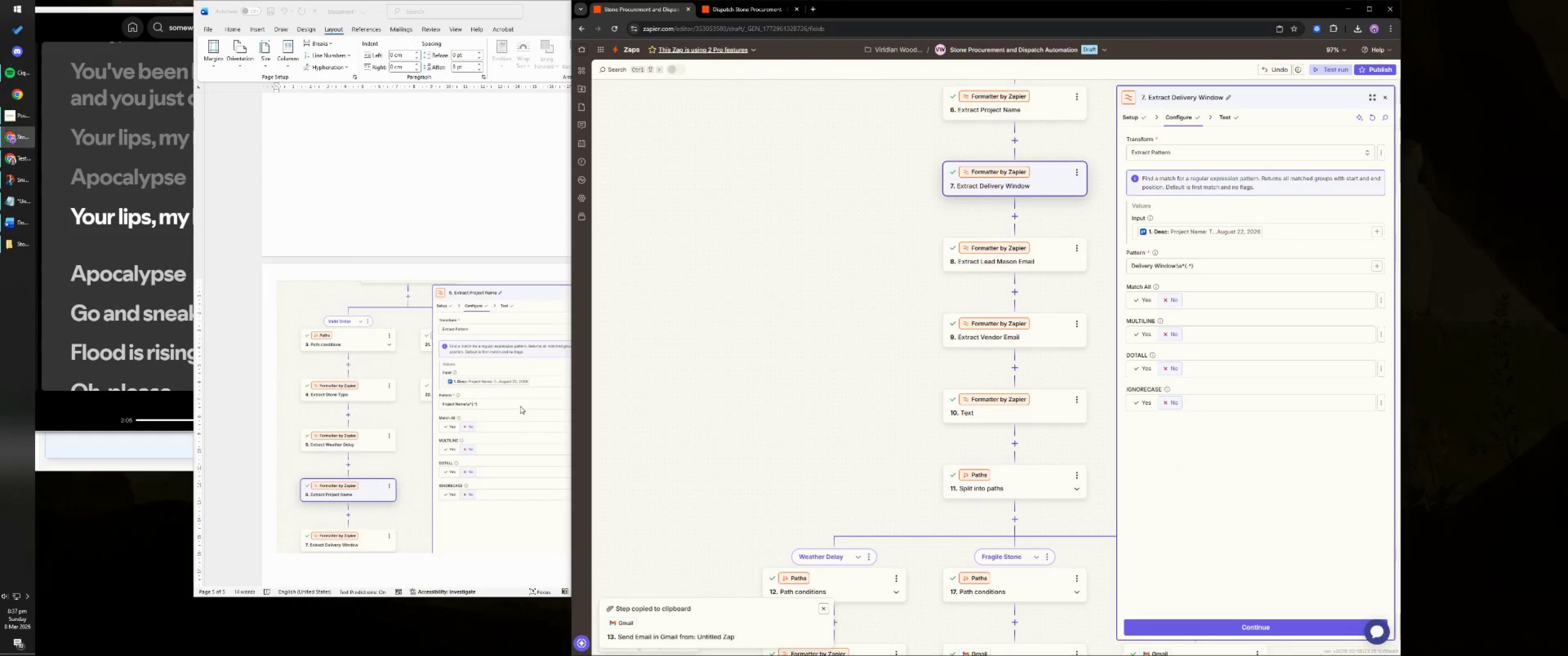 
left_click([493, 391])
 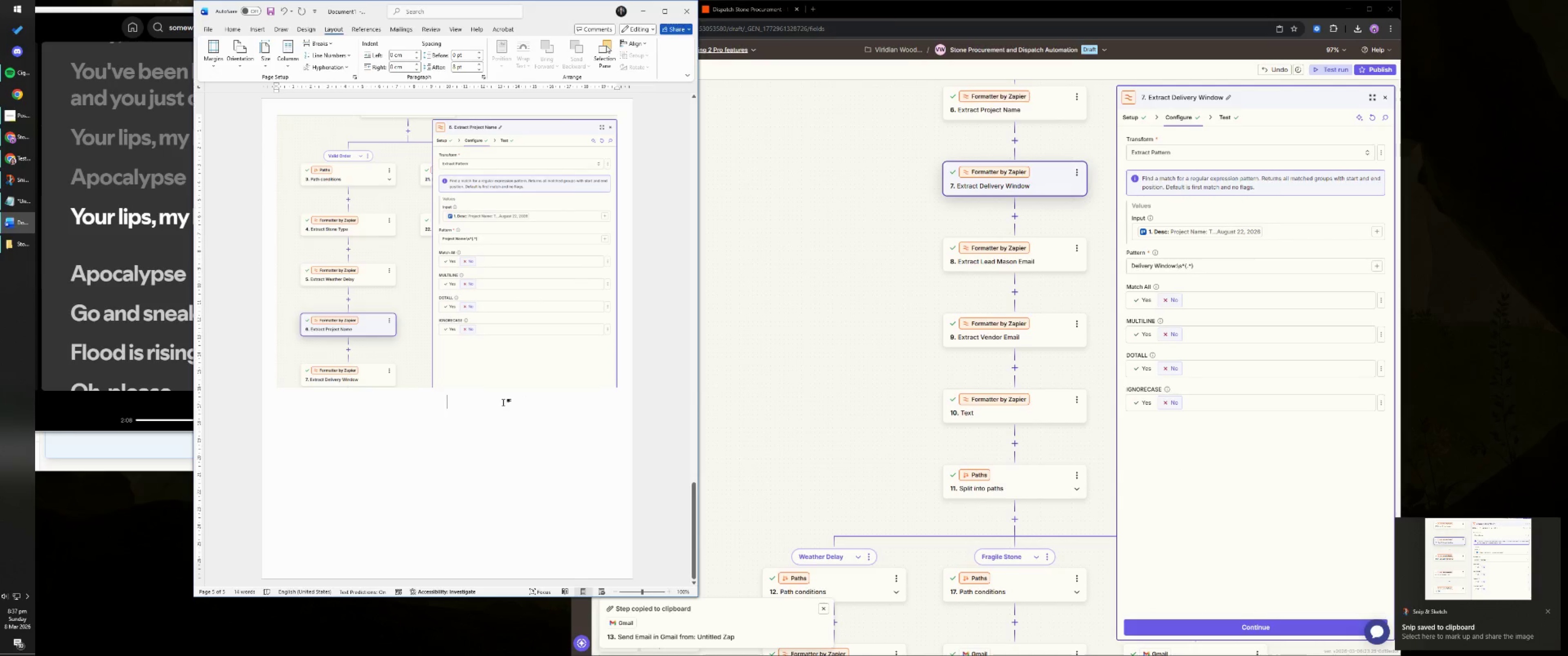 
scroll: coordinate [478, 400], scroll_direction: down, amount: 11.0
 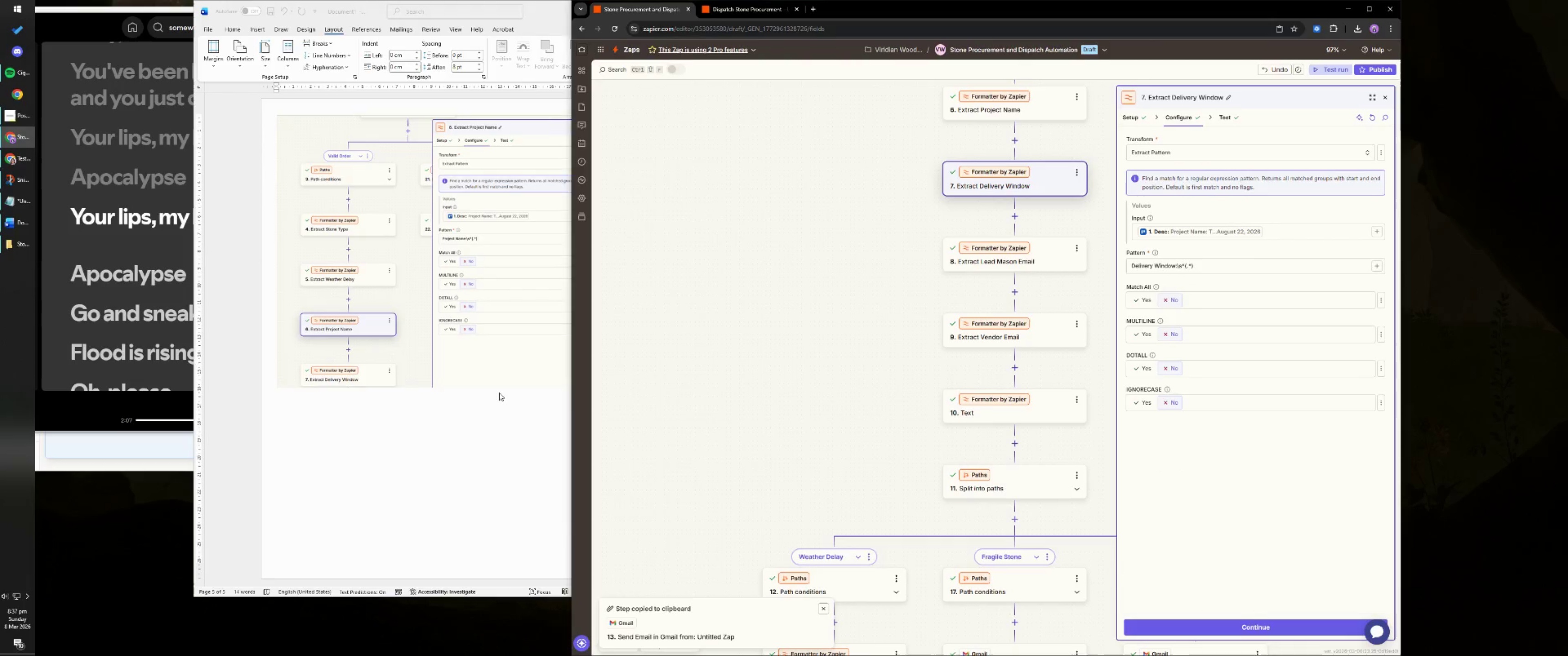 
key(Control+ControlLeft)
 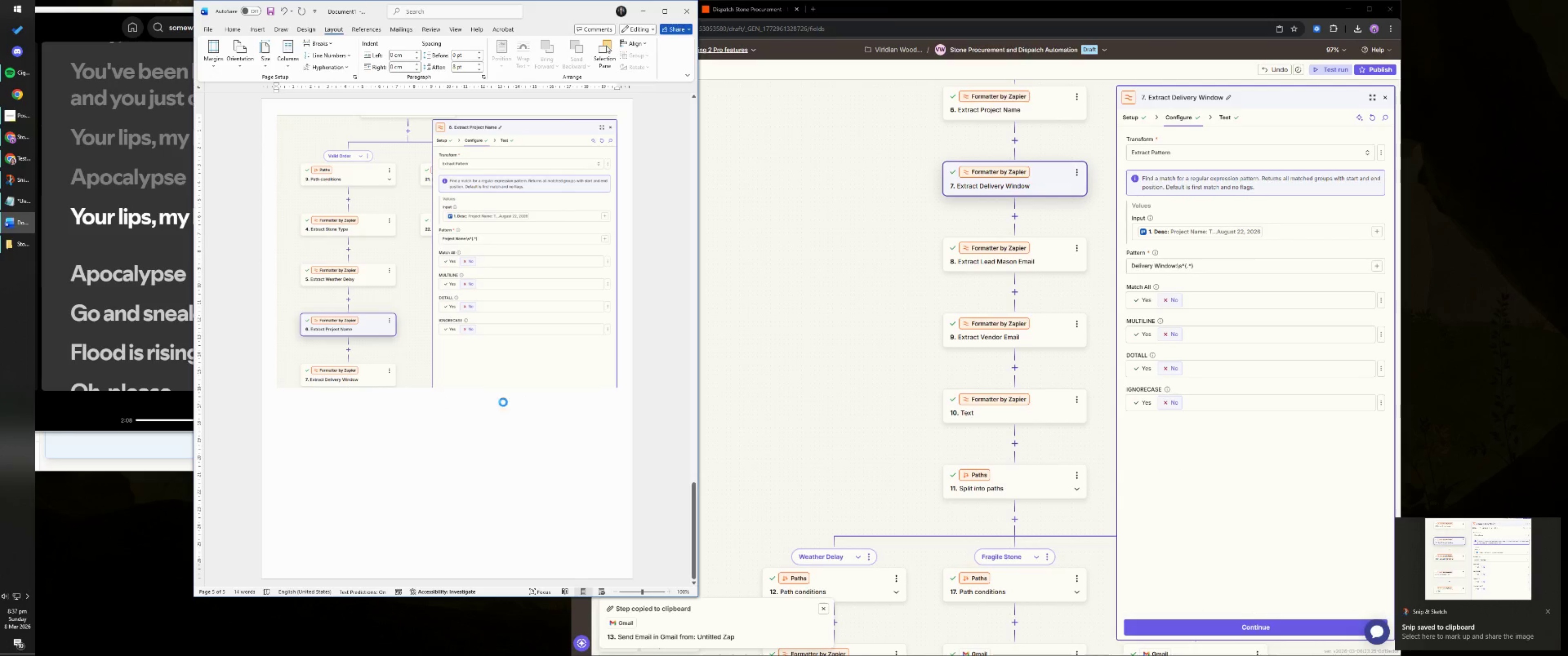 
key(Control+V)
 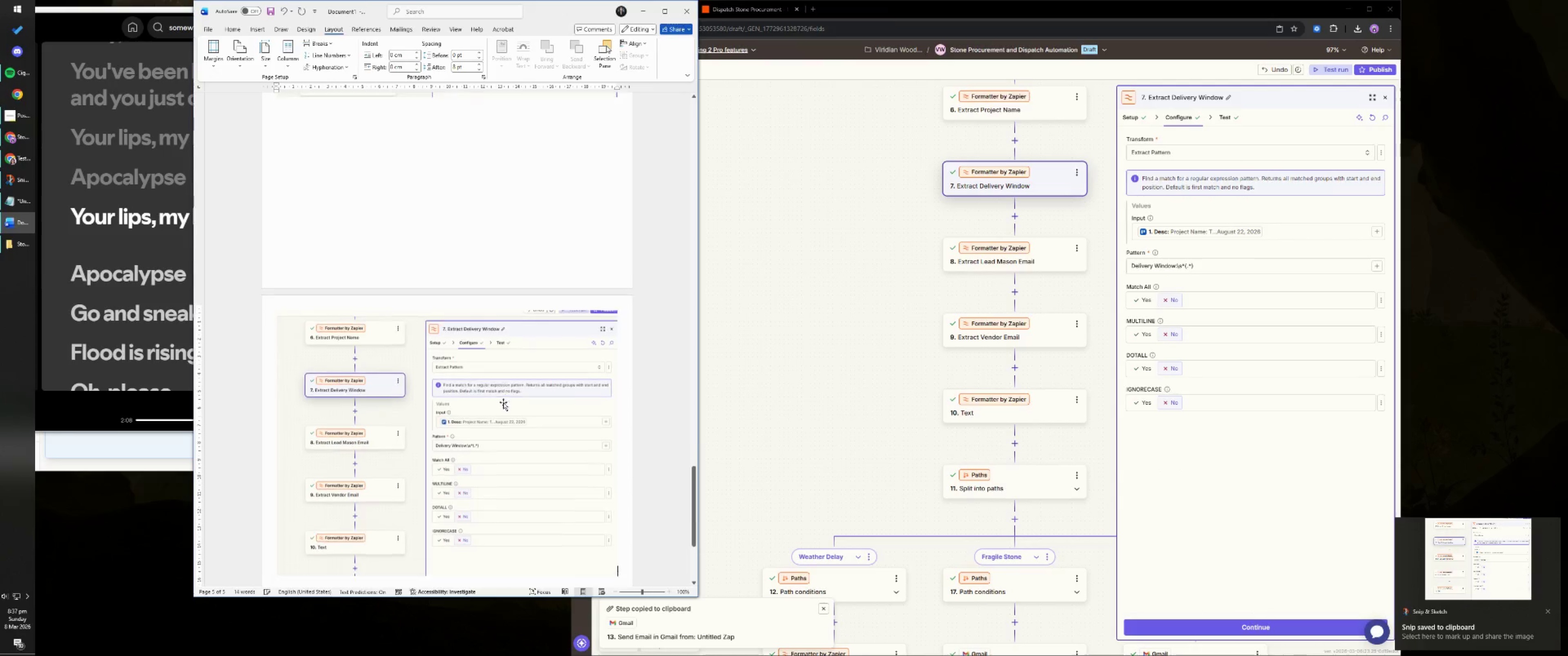 
key(NumpadEnter)
 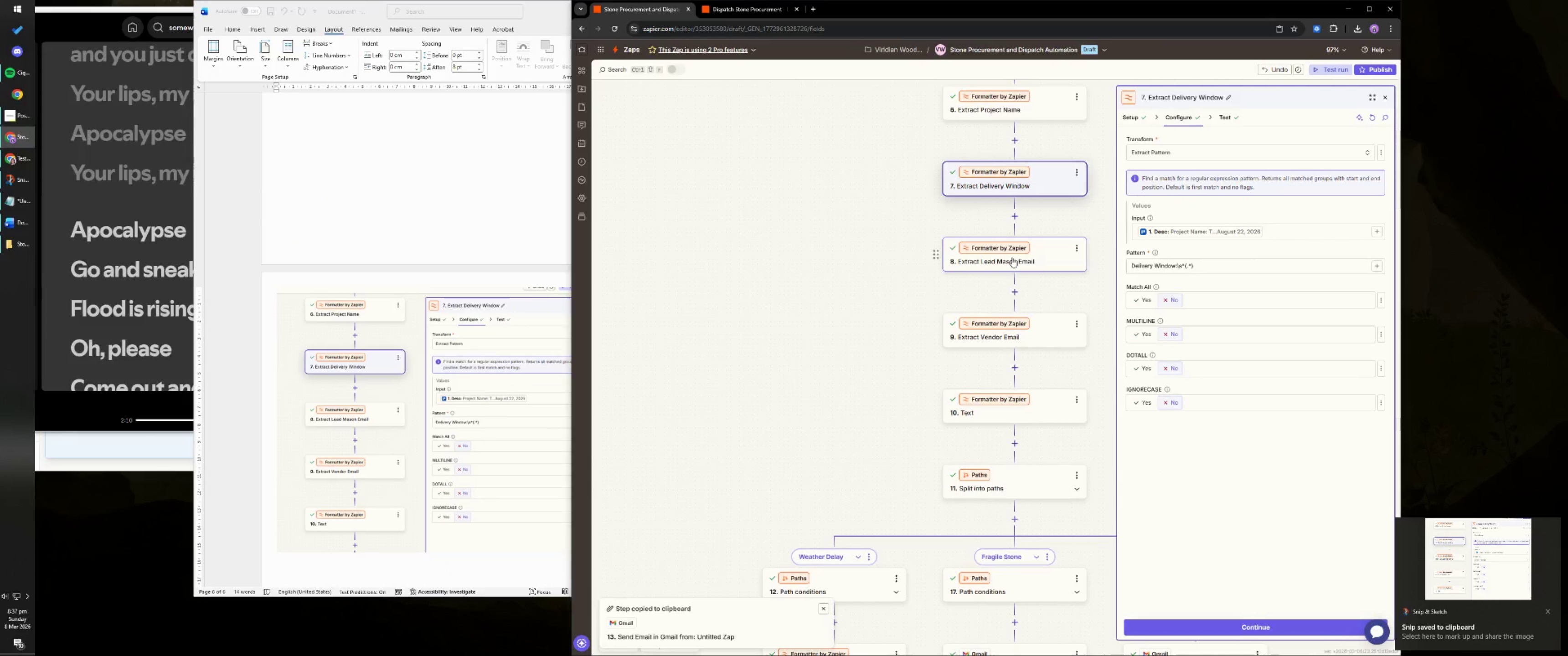 
left_click([1012, 257])
 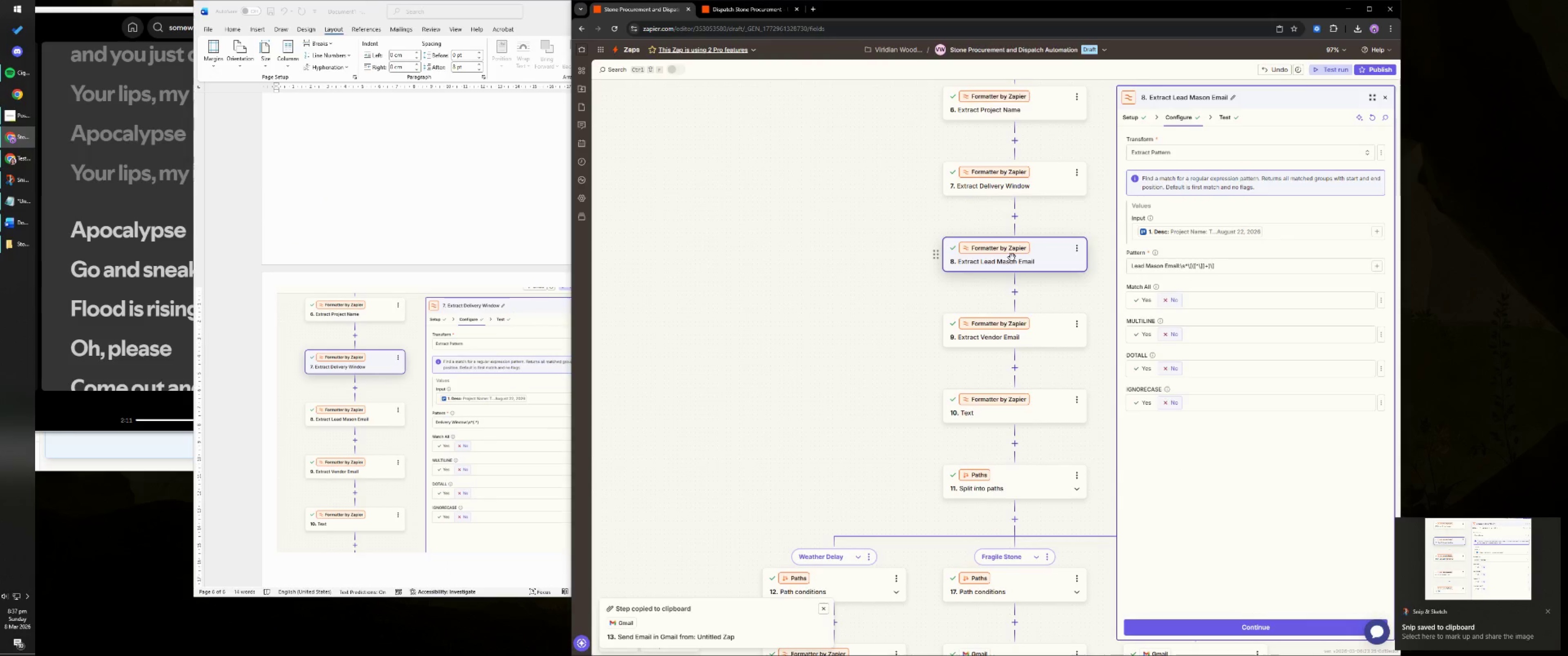 
key(Meta+MetaLeft)
 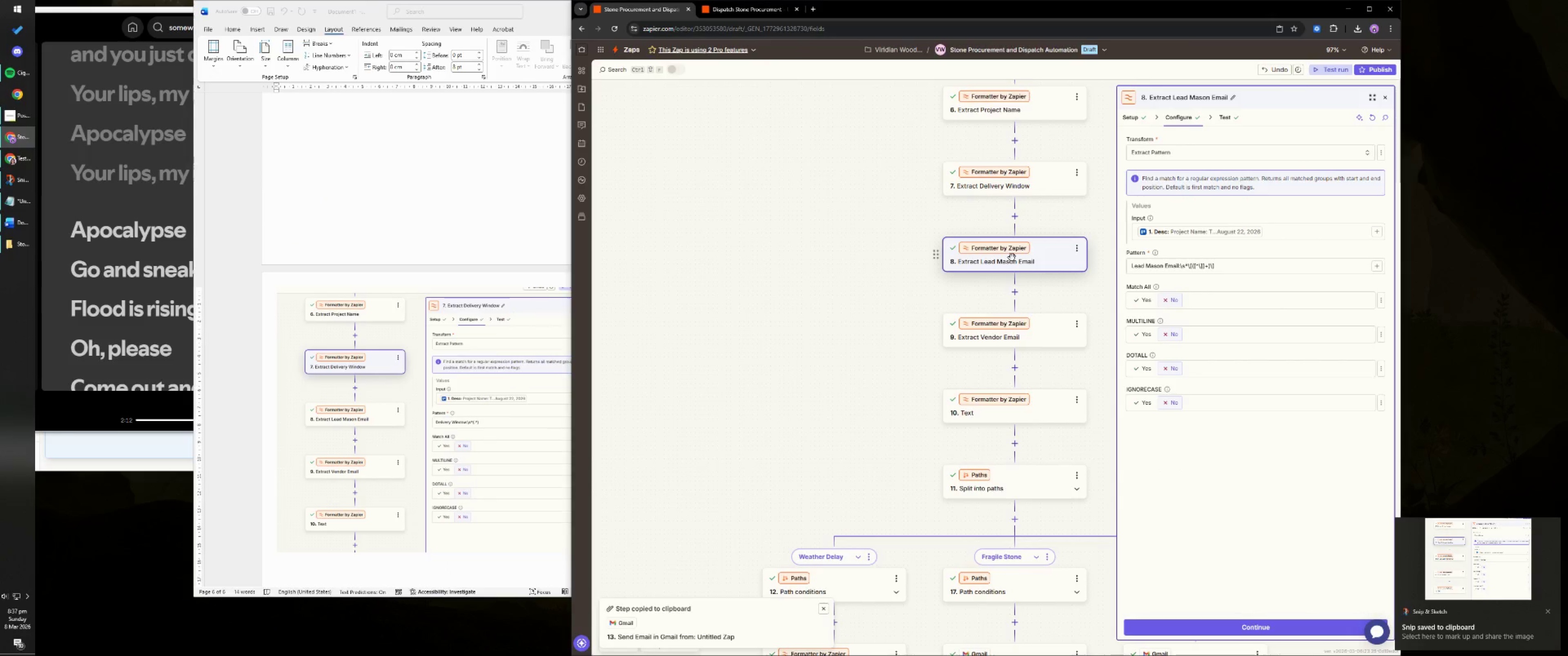 
key(Meta+Shift+ShiftLeft)
 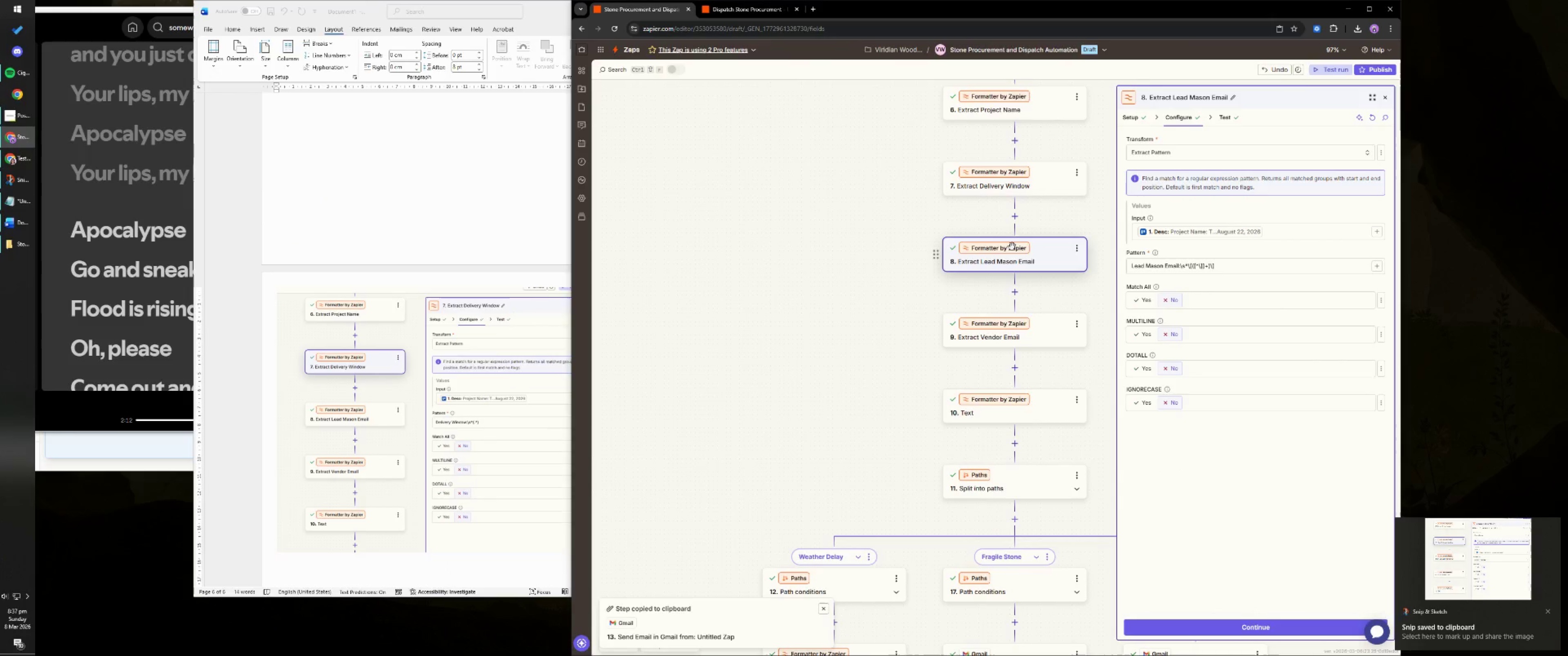 
key(Meta+Shift+S)
 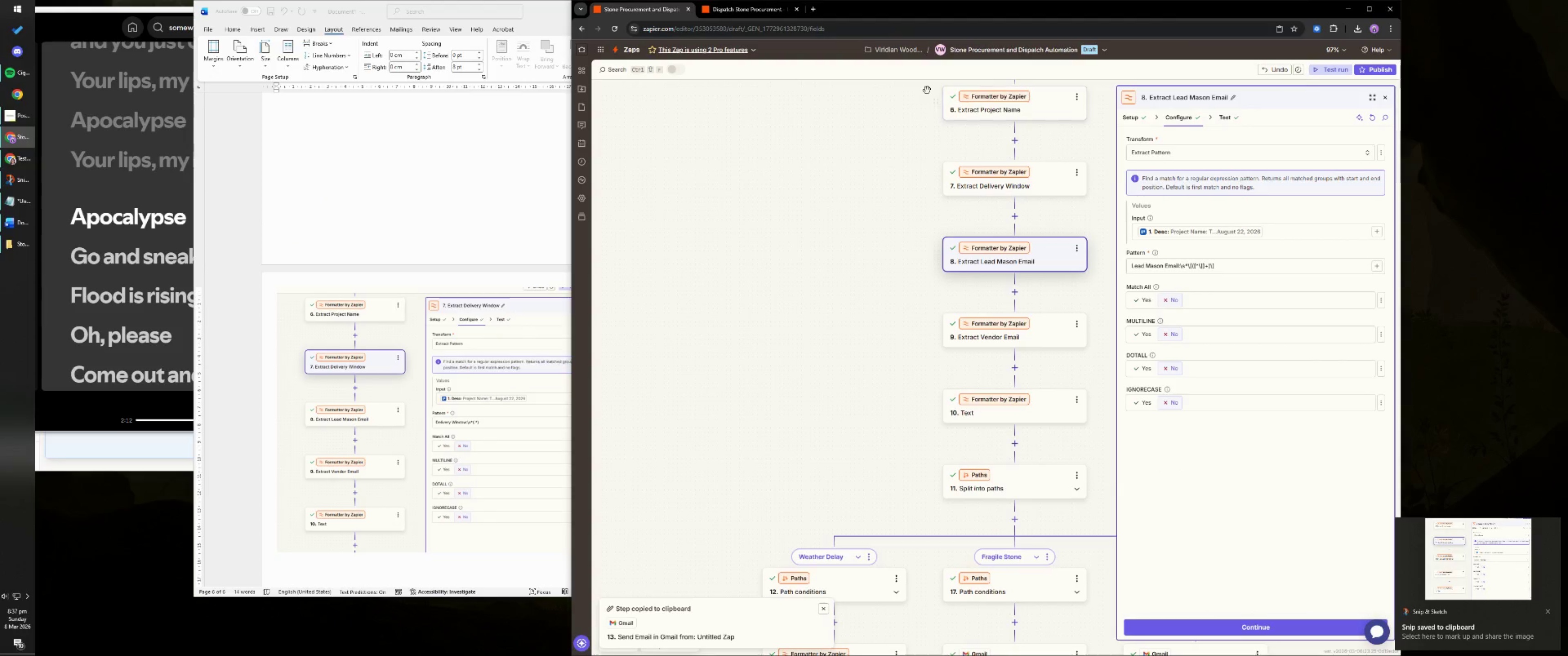 
left_click_drag(start_coordinate=[912, 79], to_coordinate=[1394, 444])
 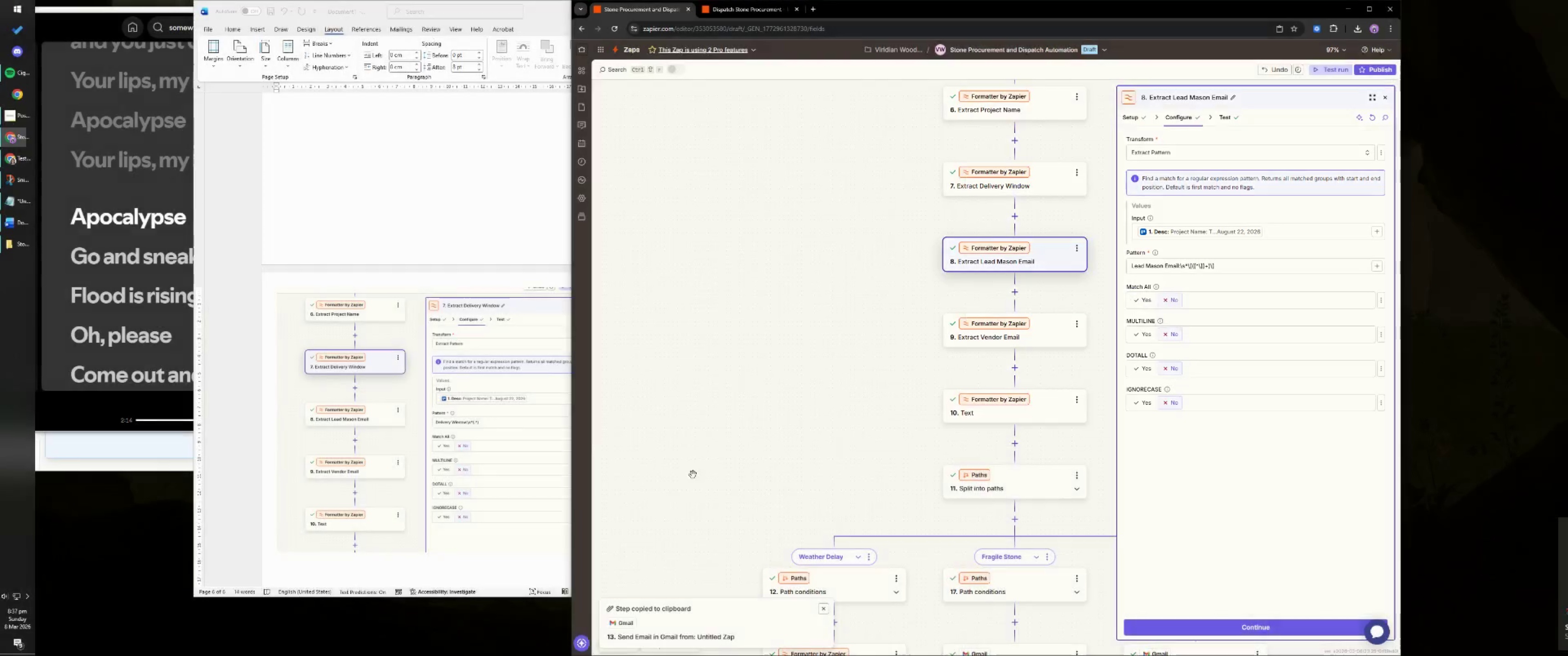 
scroll: coordinate [537, 414], scroll_direction: down, amount: 10.0
 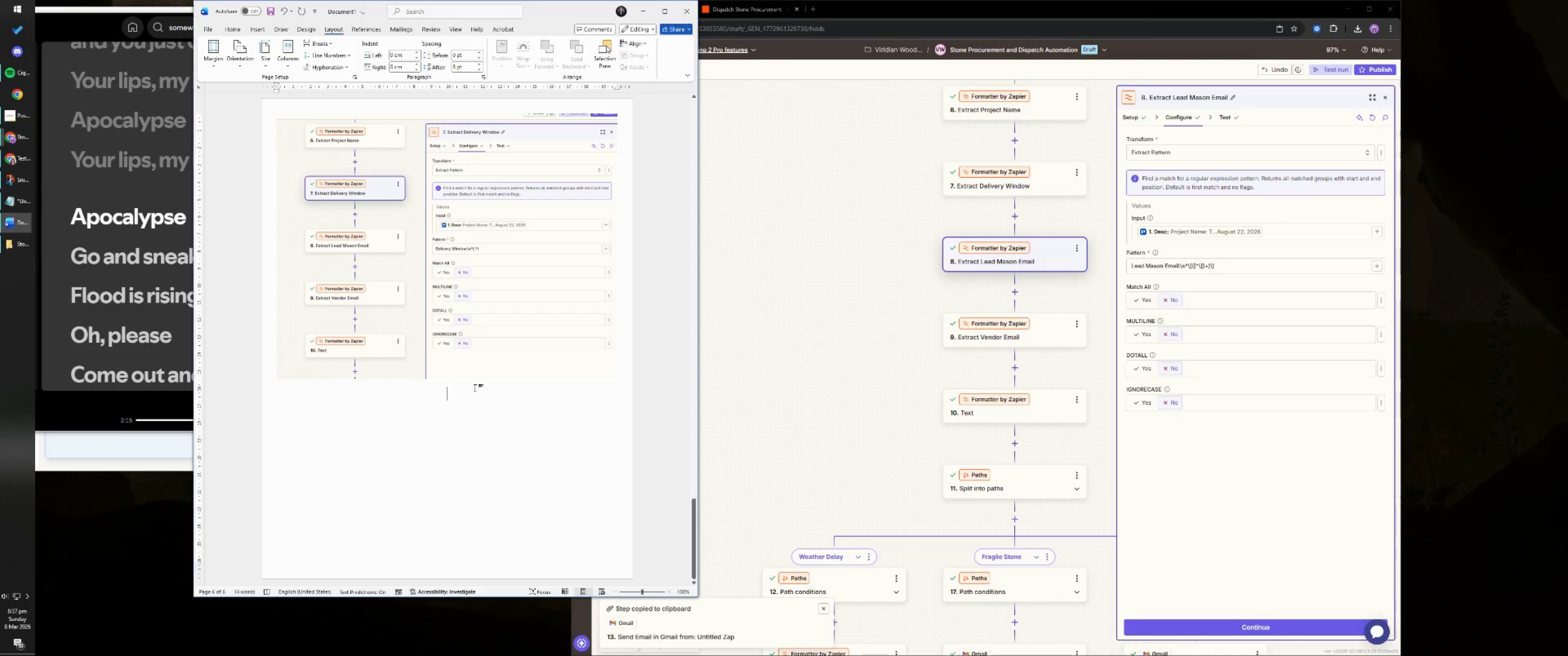 
key(Control+ControlLeft)
 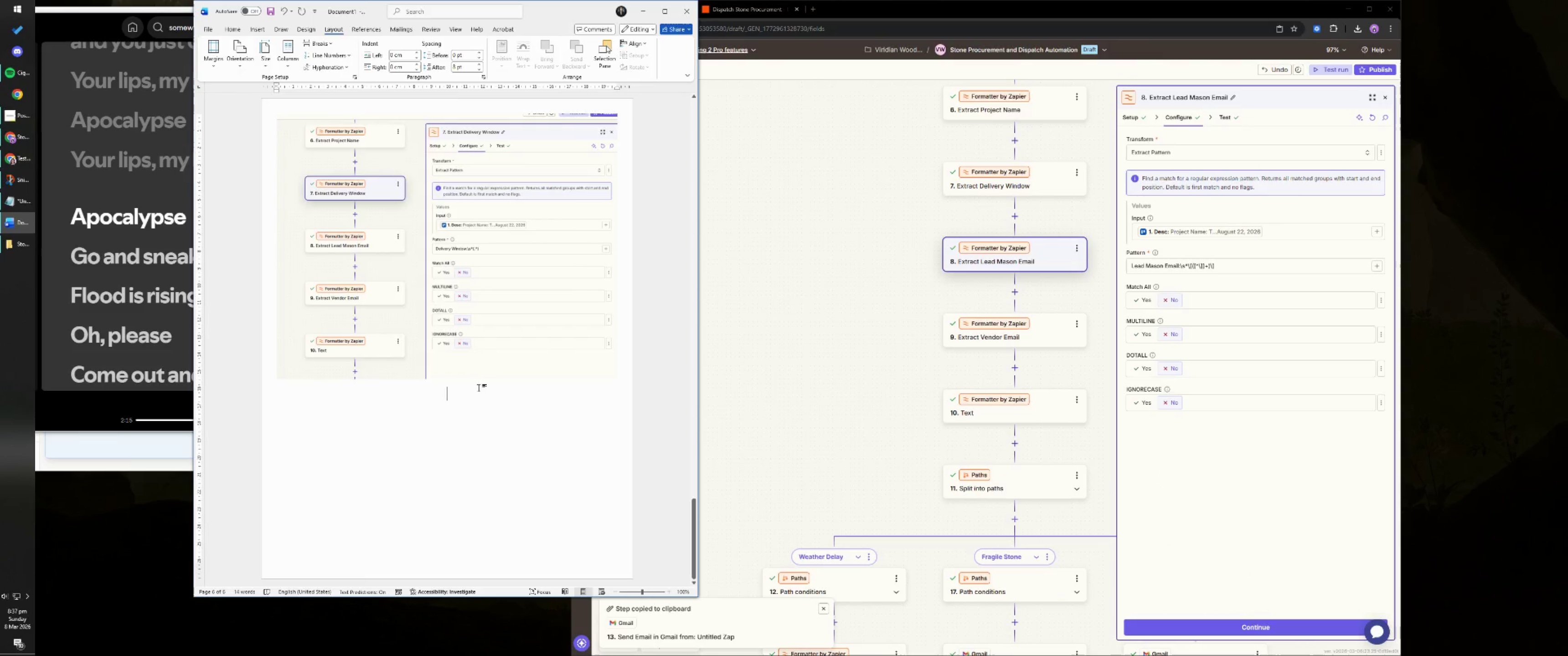 
key(Control+V)
 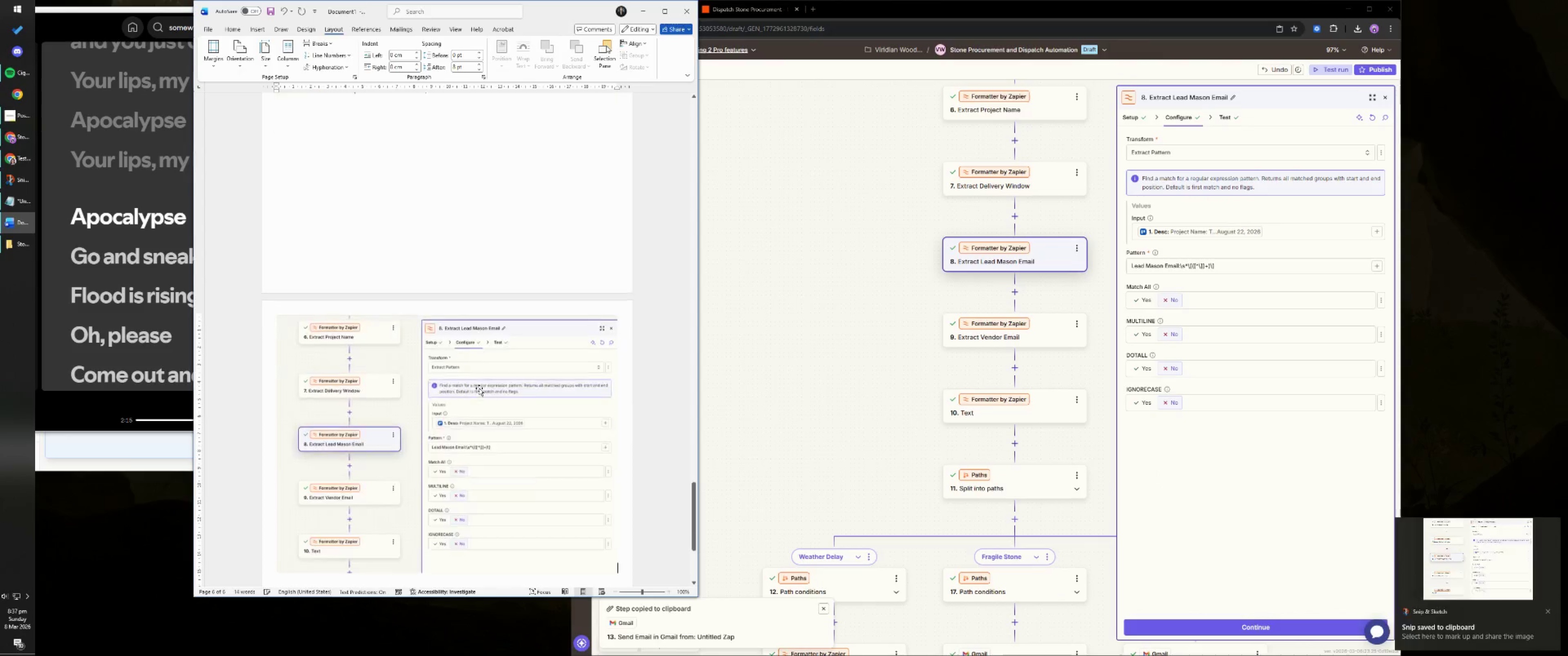 
key(NumpadEnter)
 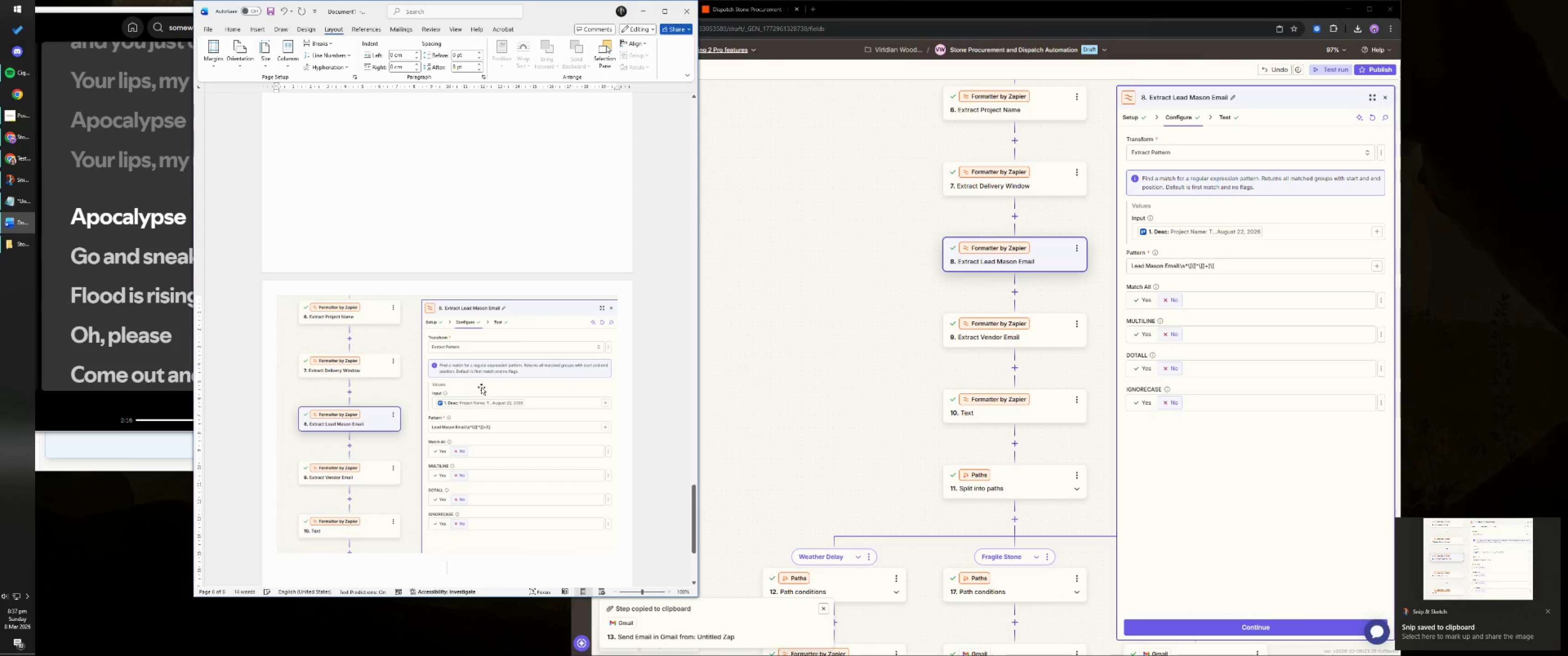 
scroll: coordinate [518, 346], scroll_direction: down, amount: 8.0
 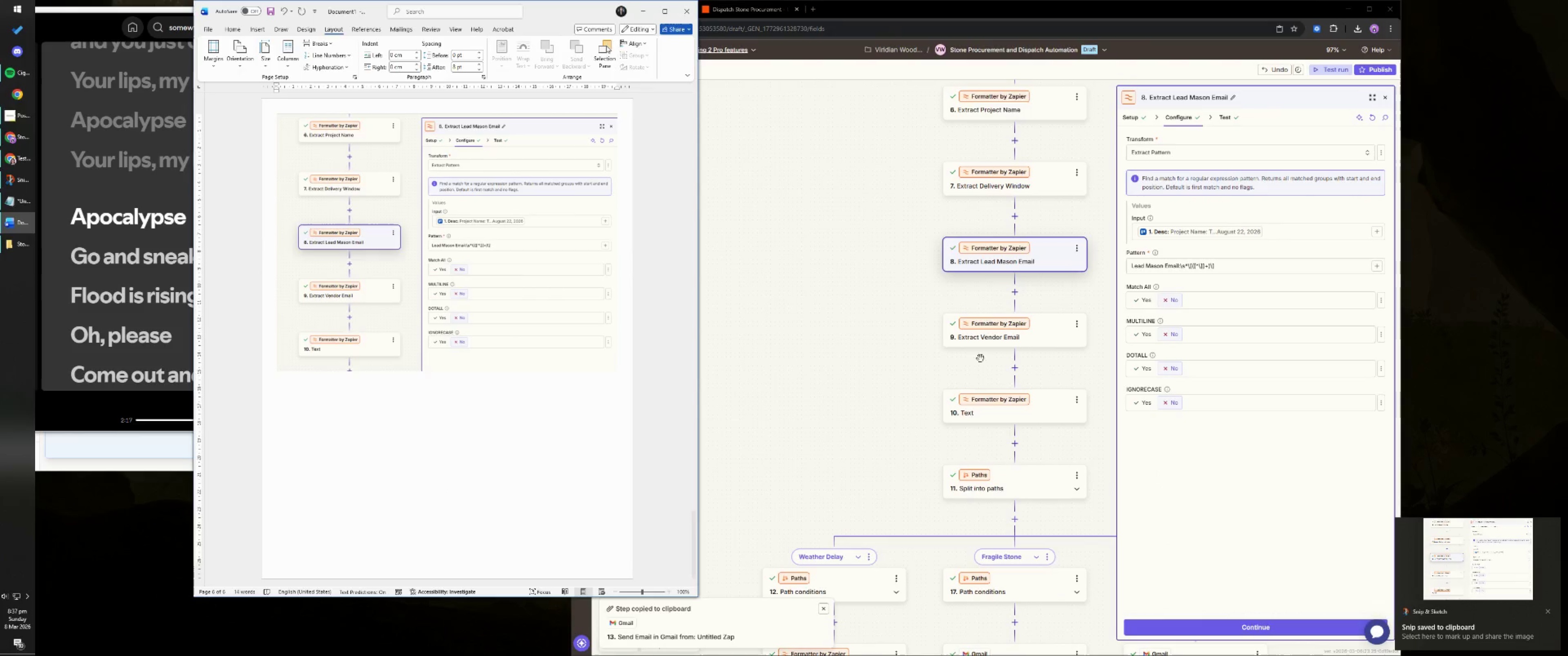 
left_click([1041, 341])
 